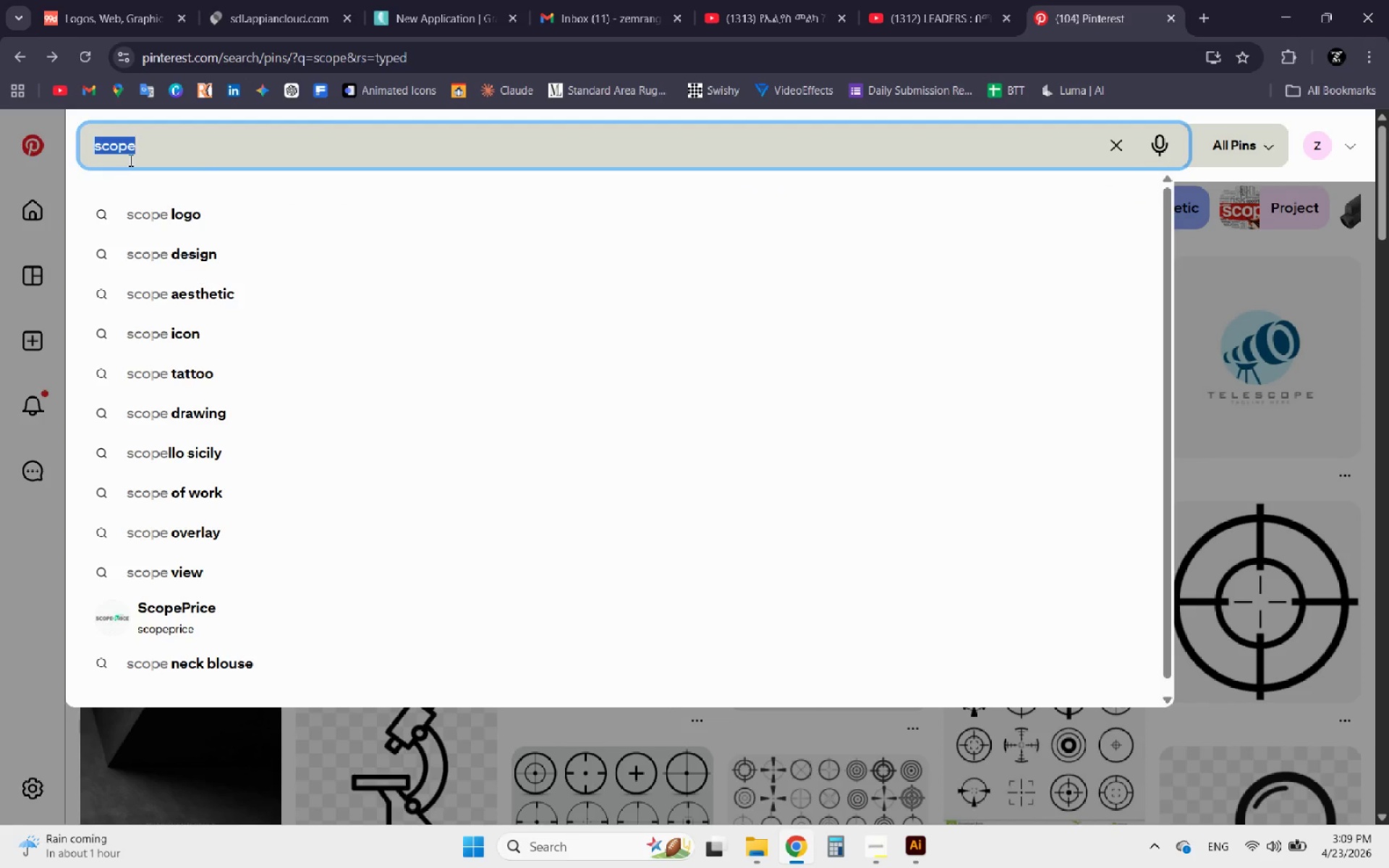 
left_click([222, 153])
 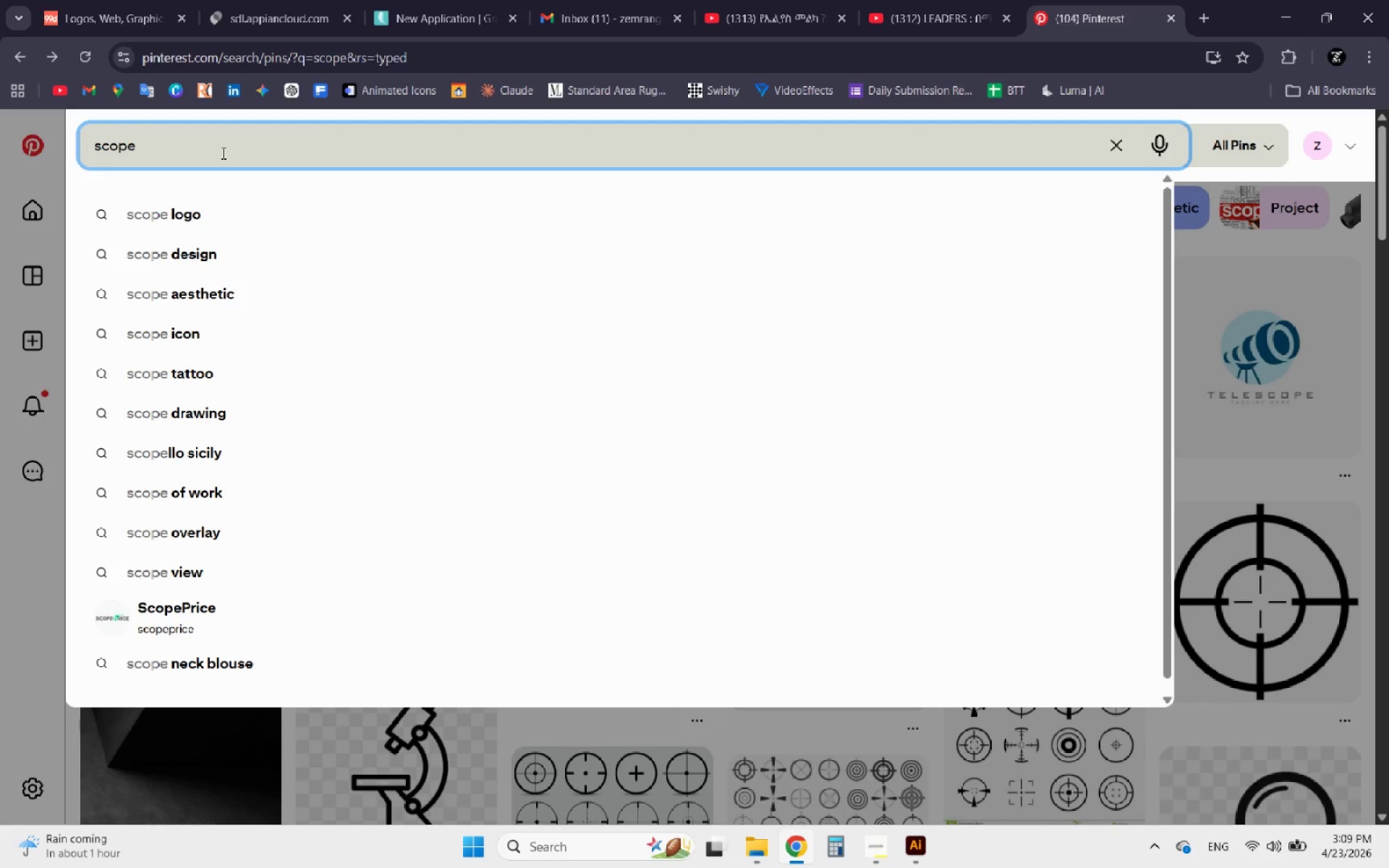 
type( icon)
 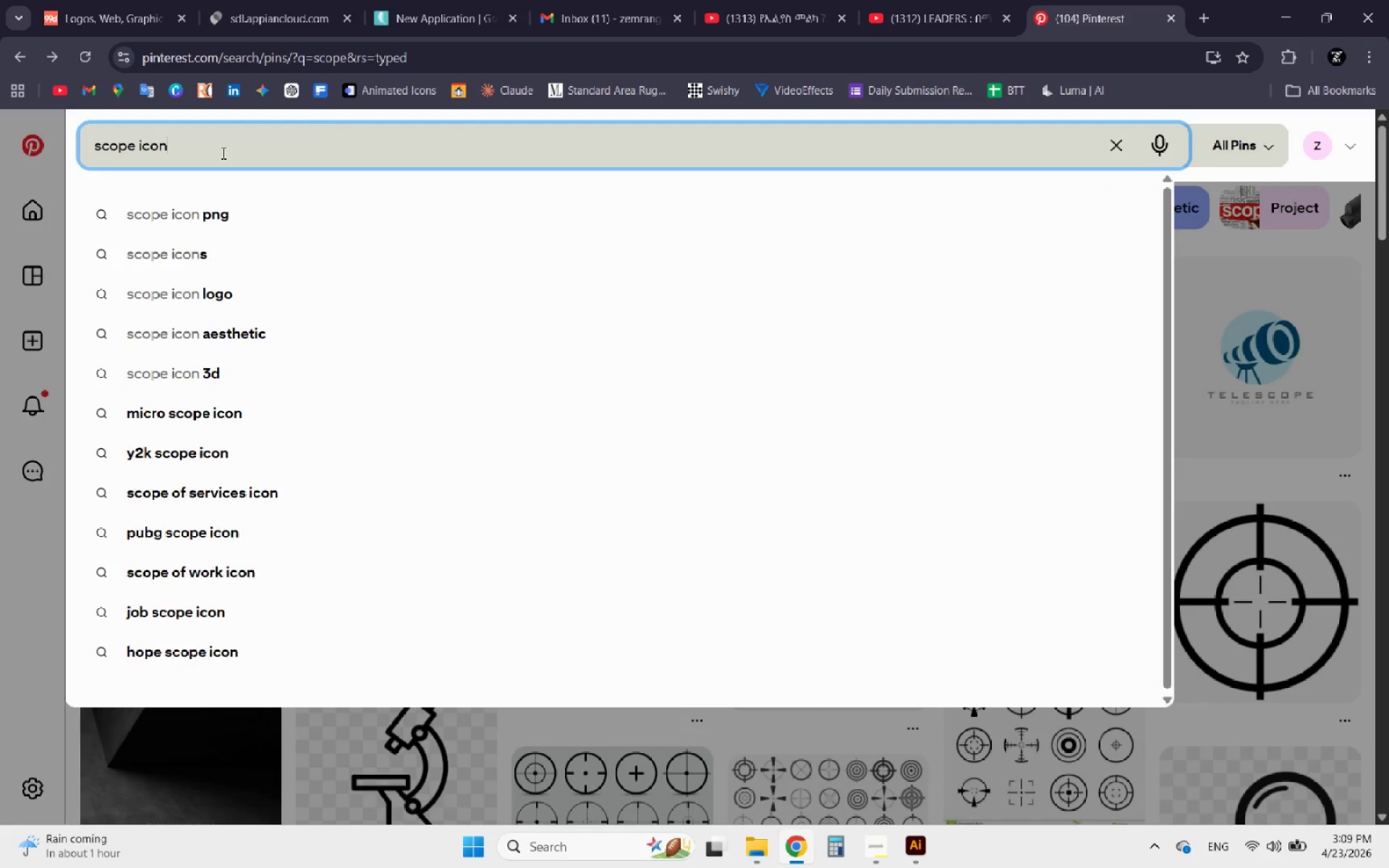 
key(Enter)
 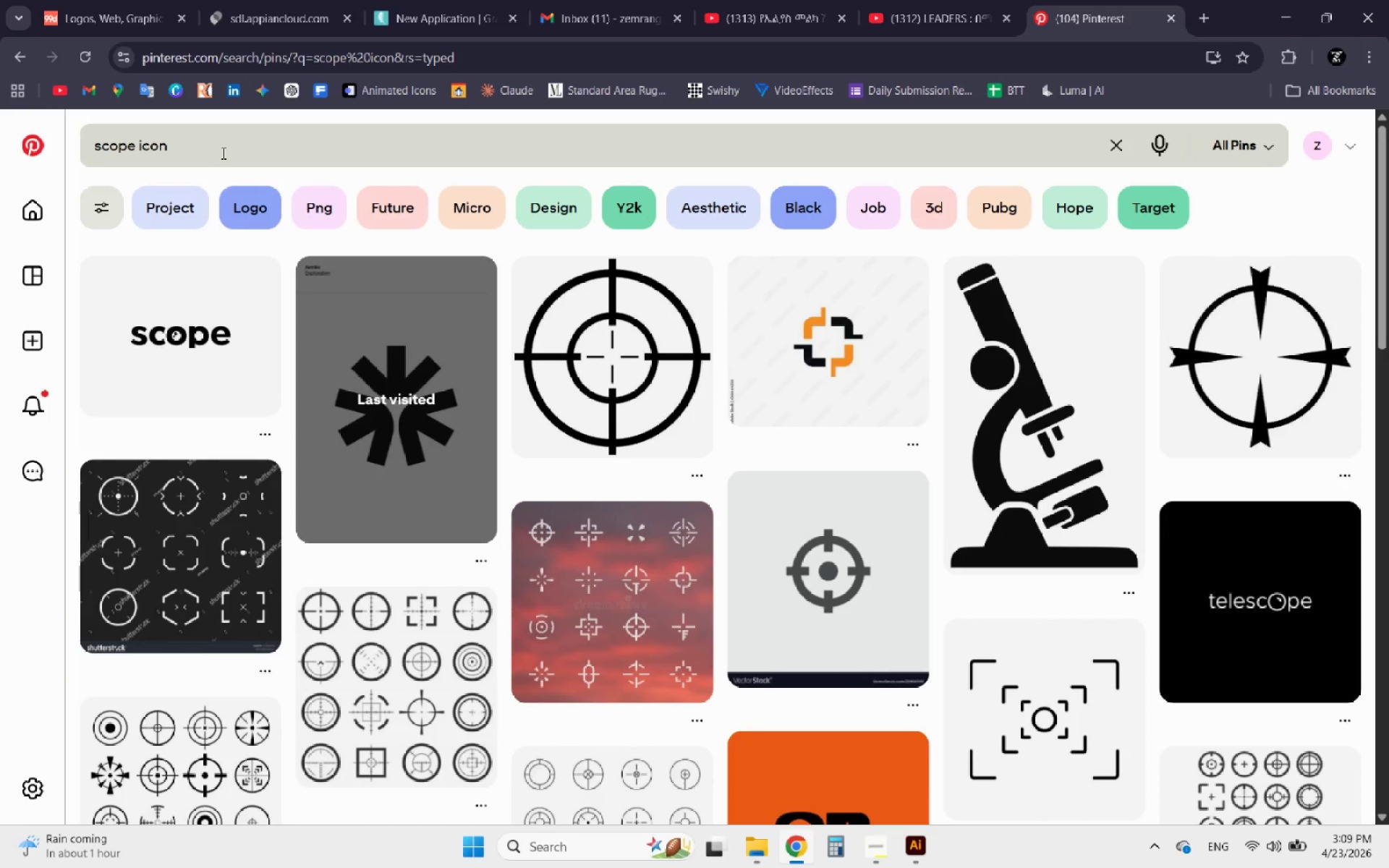 
wait(6.38)
 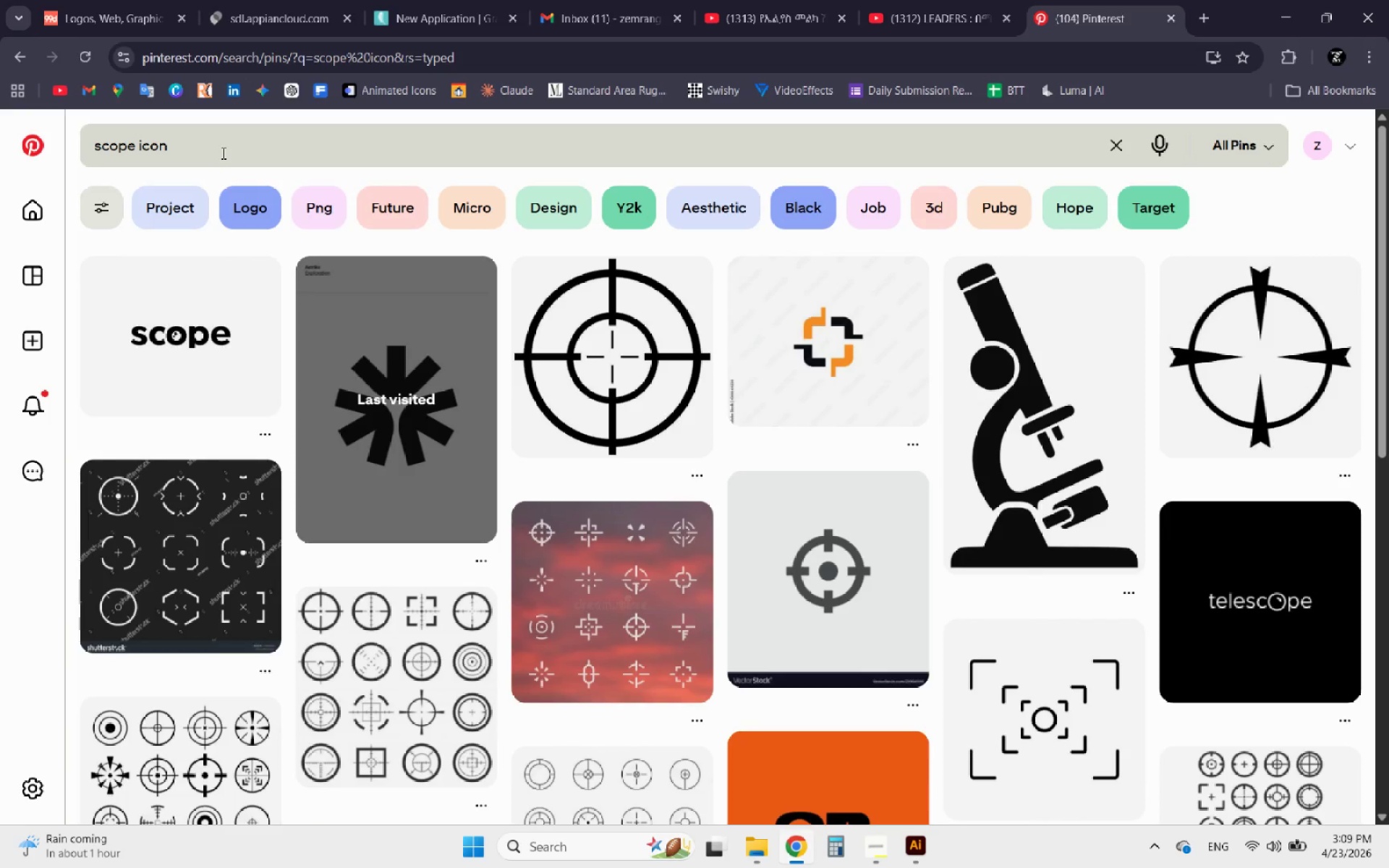 
scroll: coordinate [220, 153], scroll_direction: down, amount: 4.0
 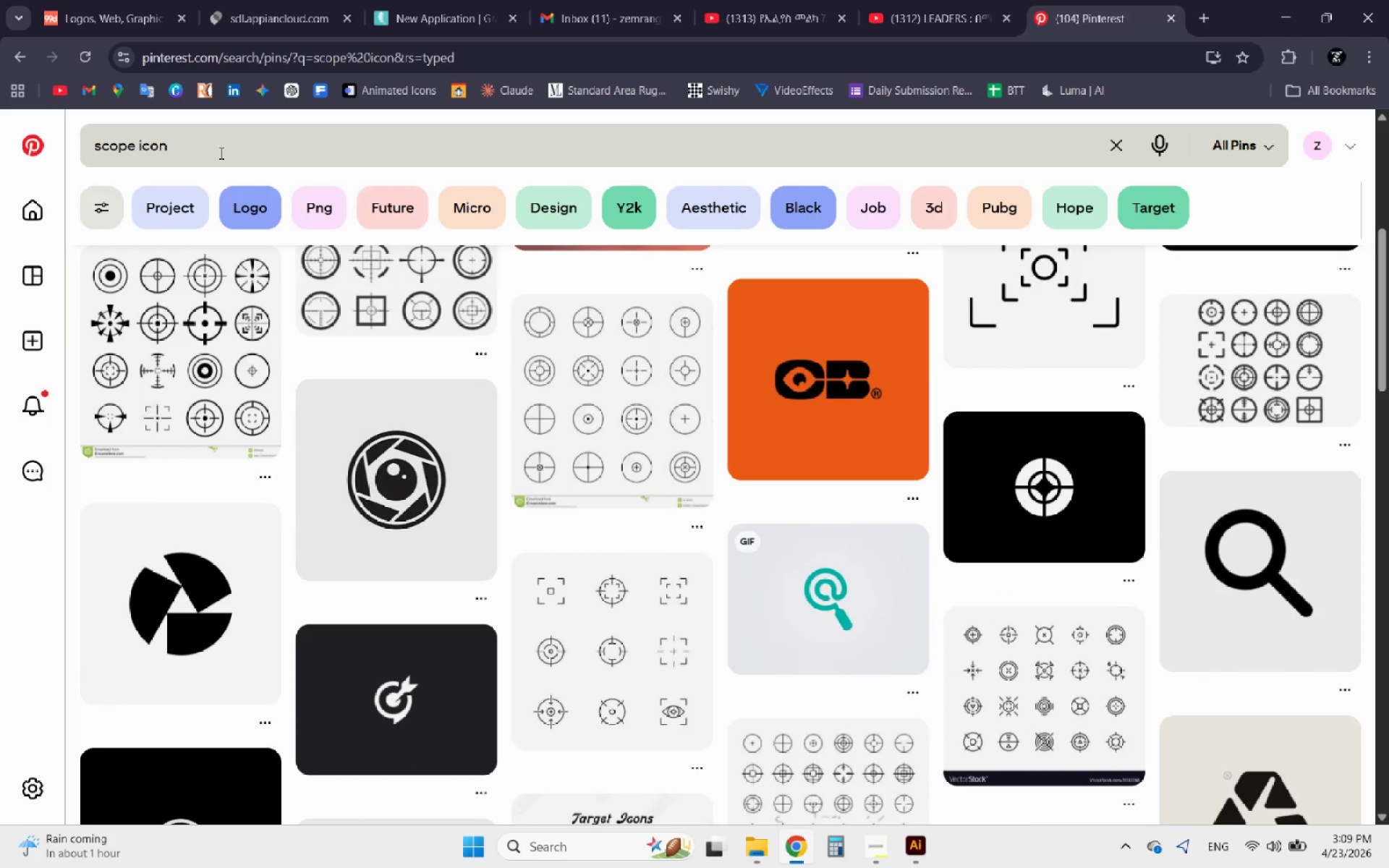 
wait(10.19)
 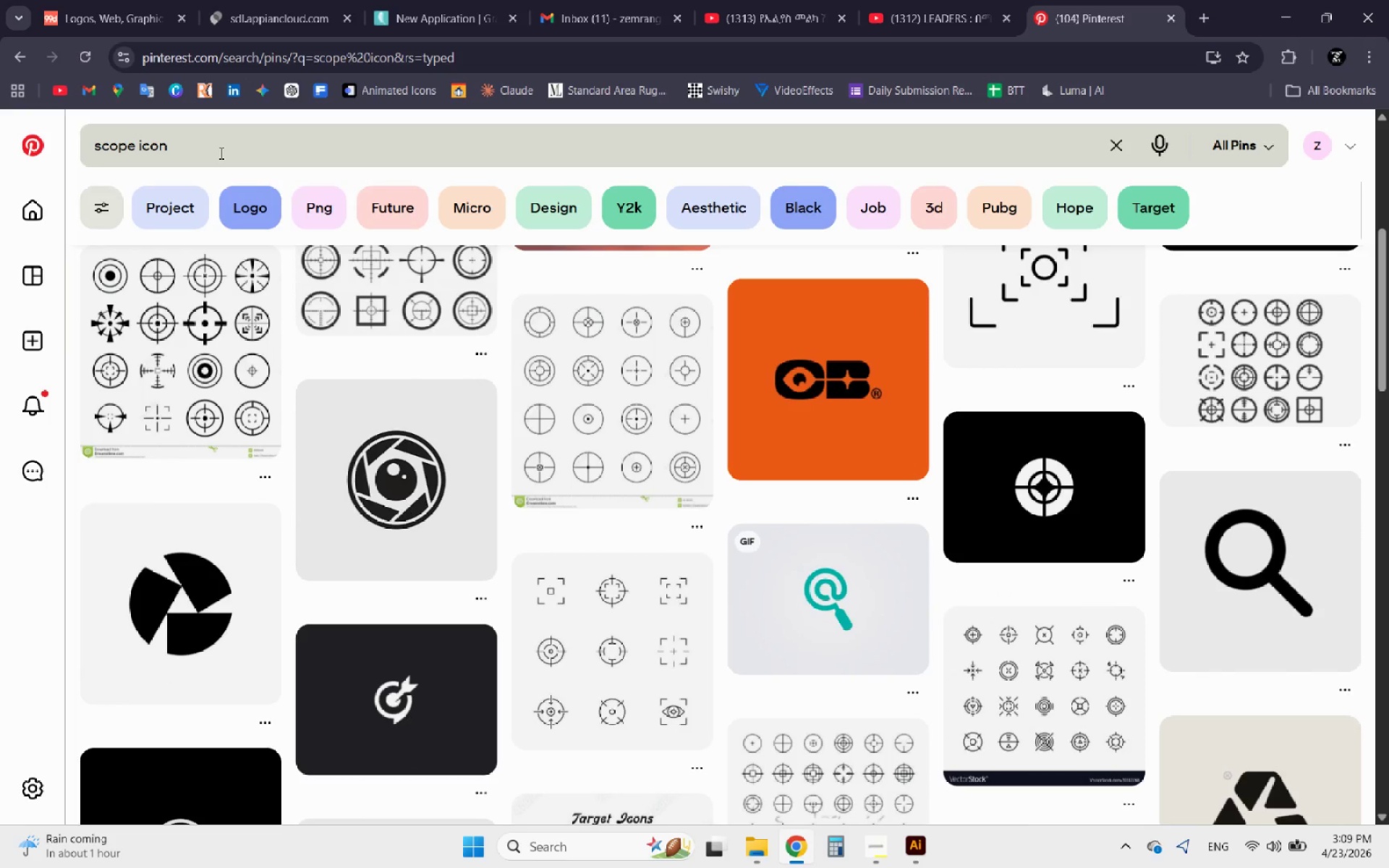 
scroll: coordinate [998, 478], scroll_direction: down, amount: 2.0
 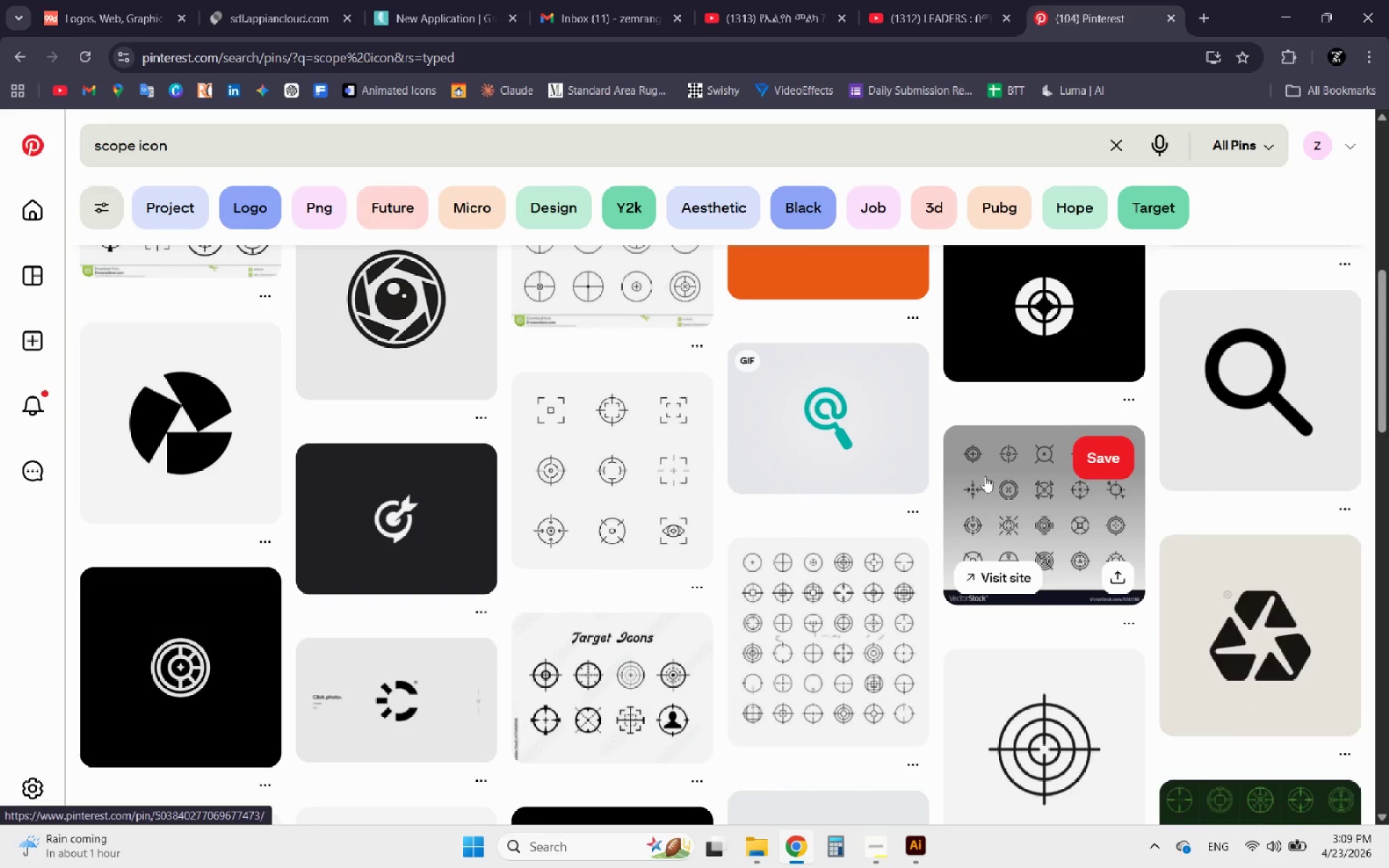 
scroll: coordinate [974, 475], scroll_direction: up, amount: 11.0
 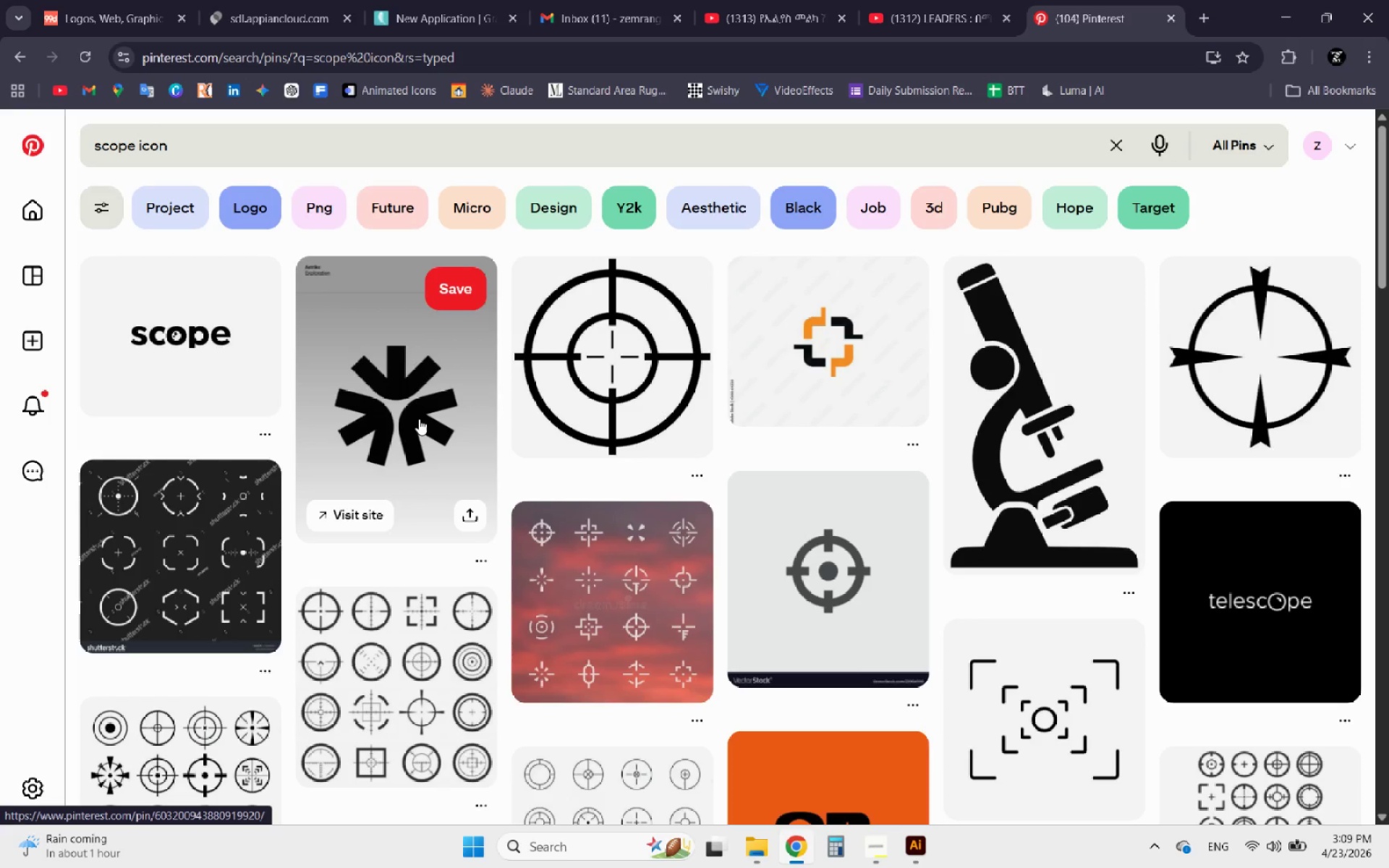 
right_click([419, 419])
 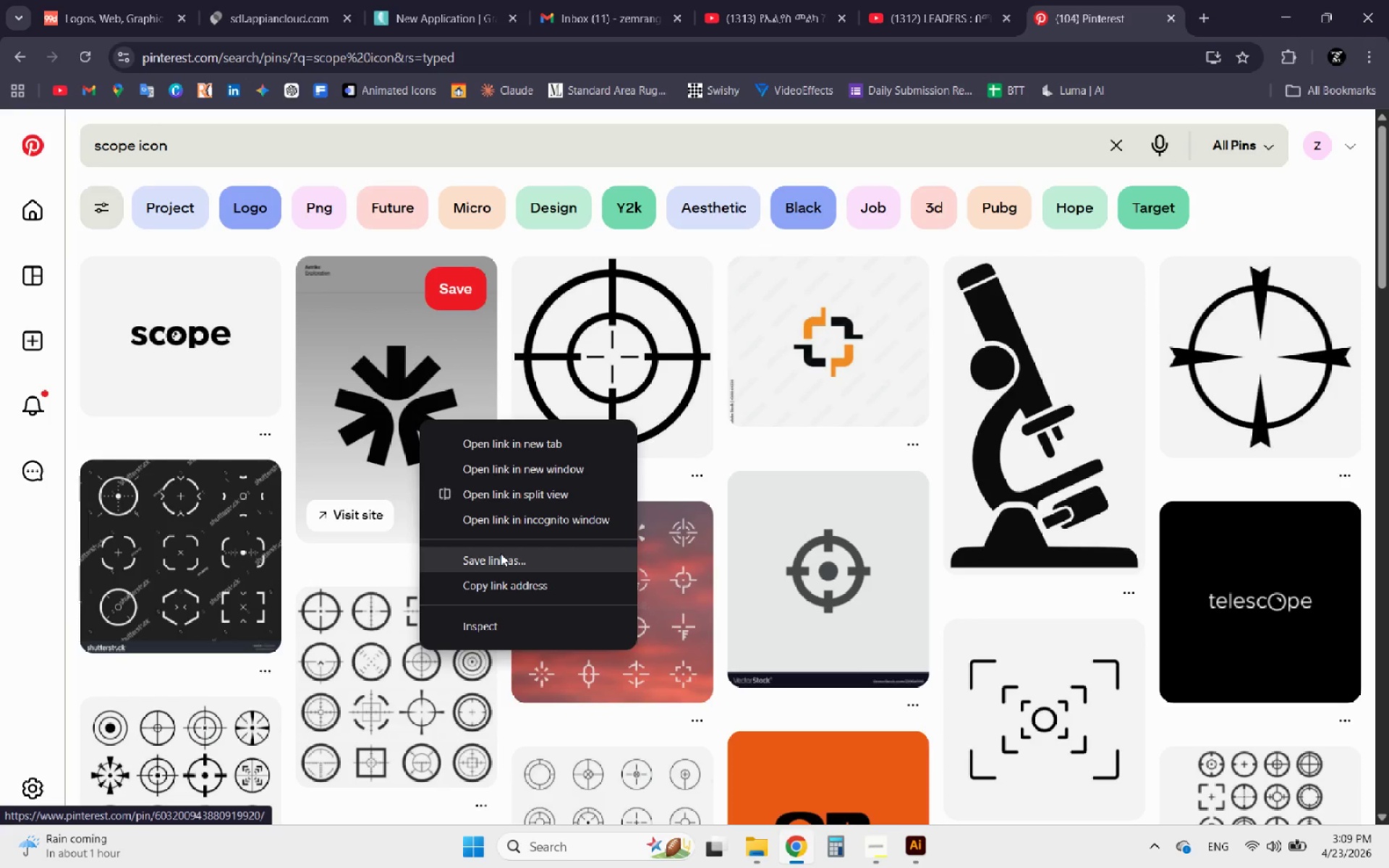 
wait(6.89)
 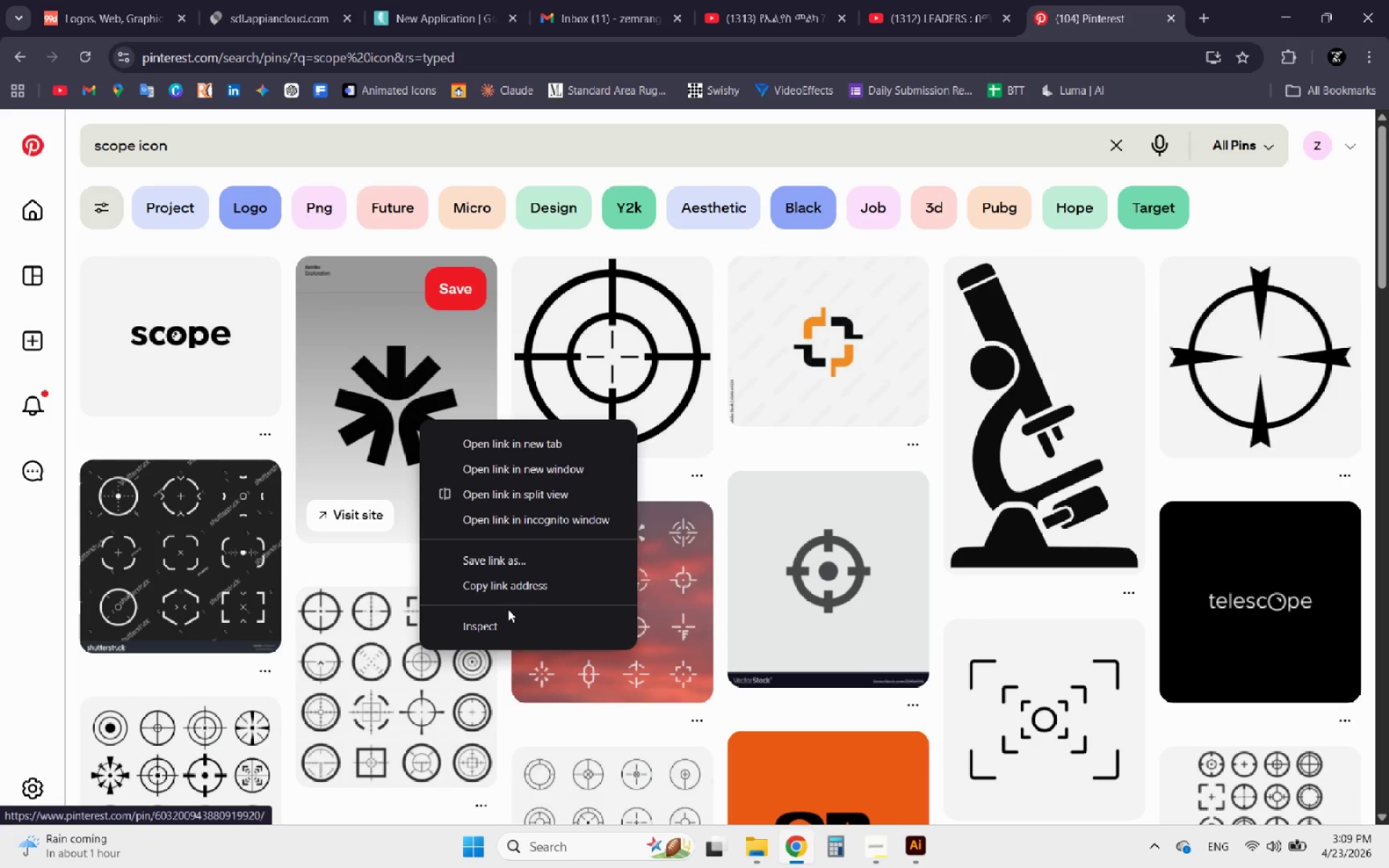 
left_click([433, 341])
 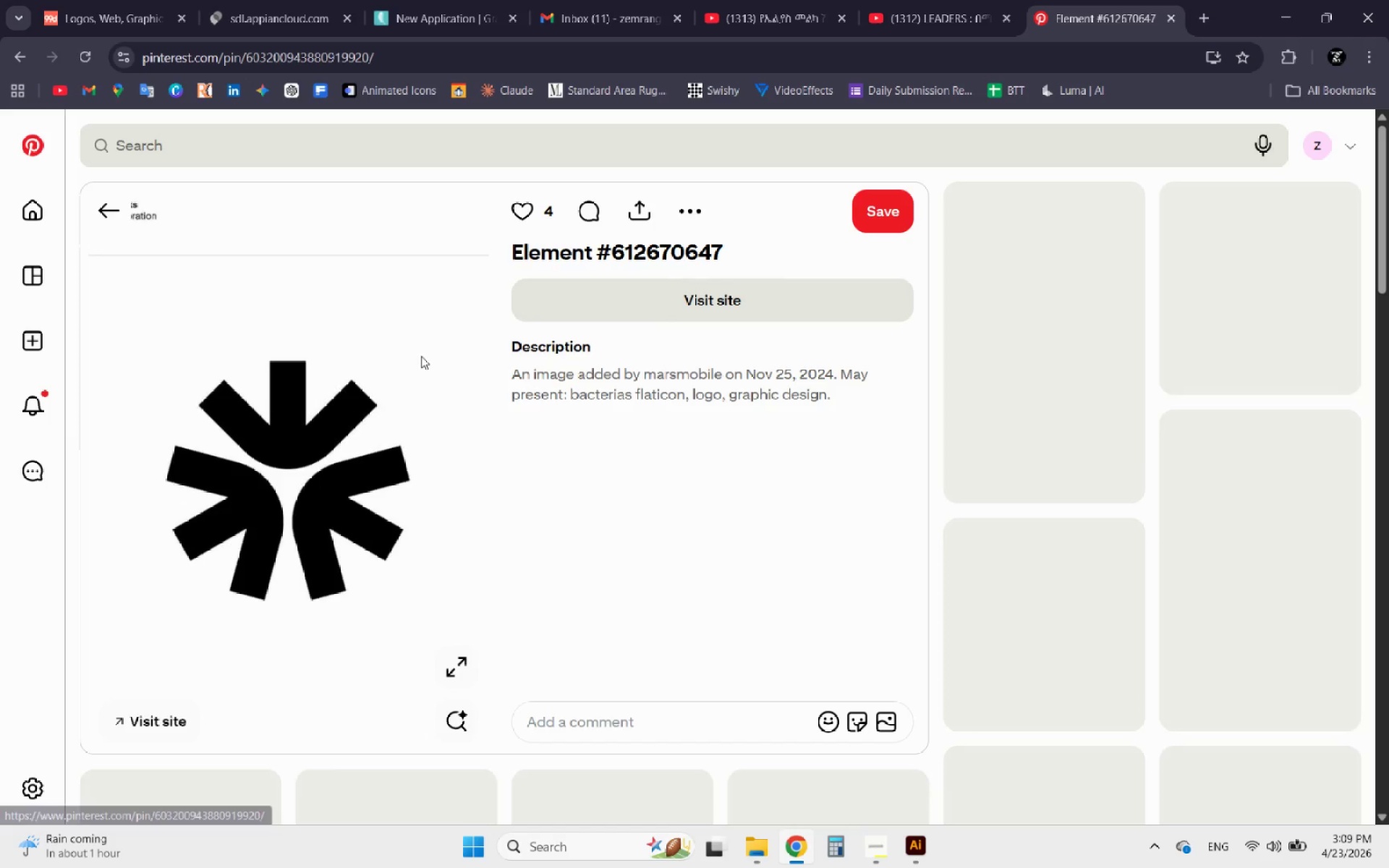 
right_click([381, 393])
 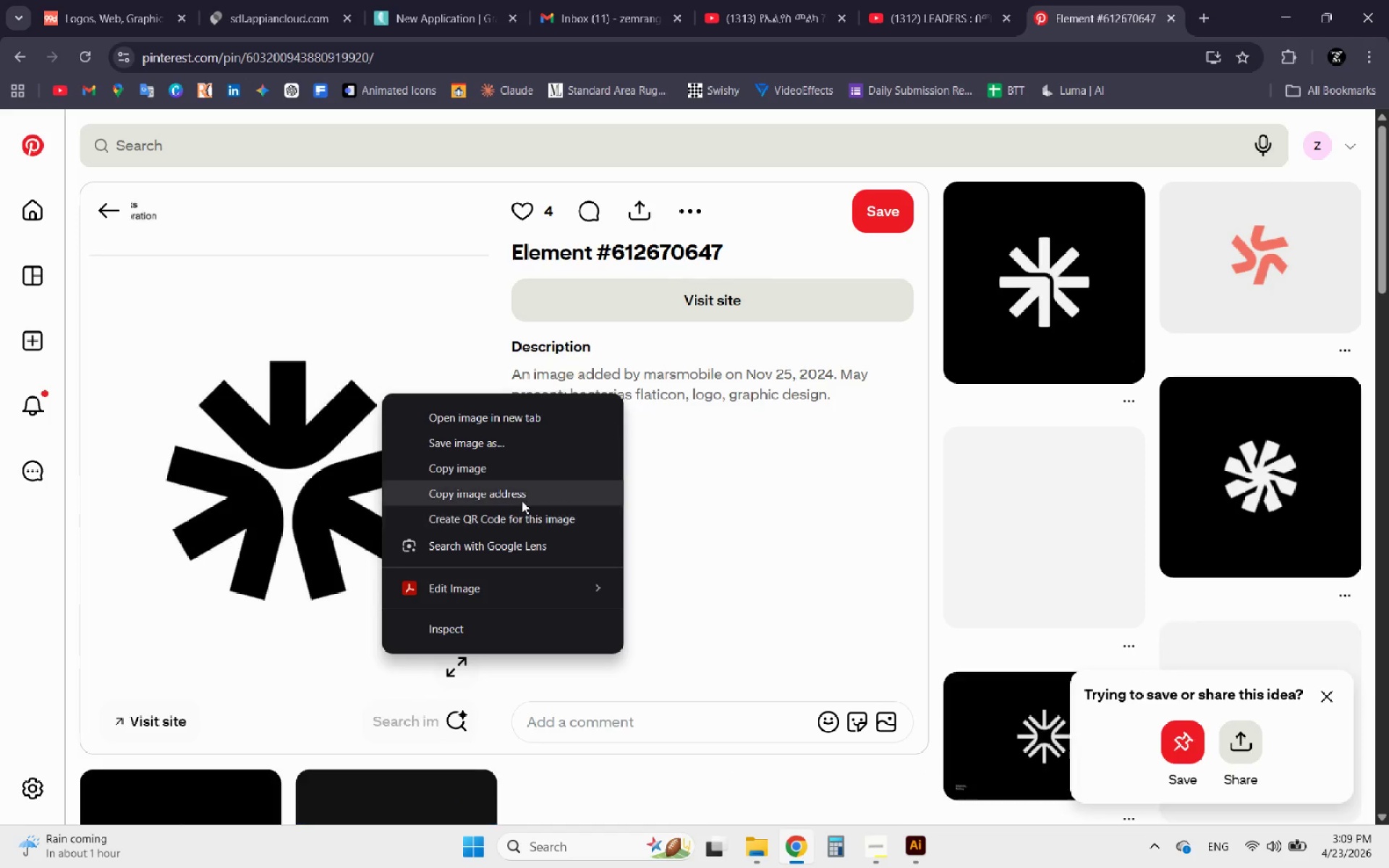 
left_click([488, 479])
 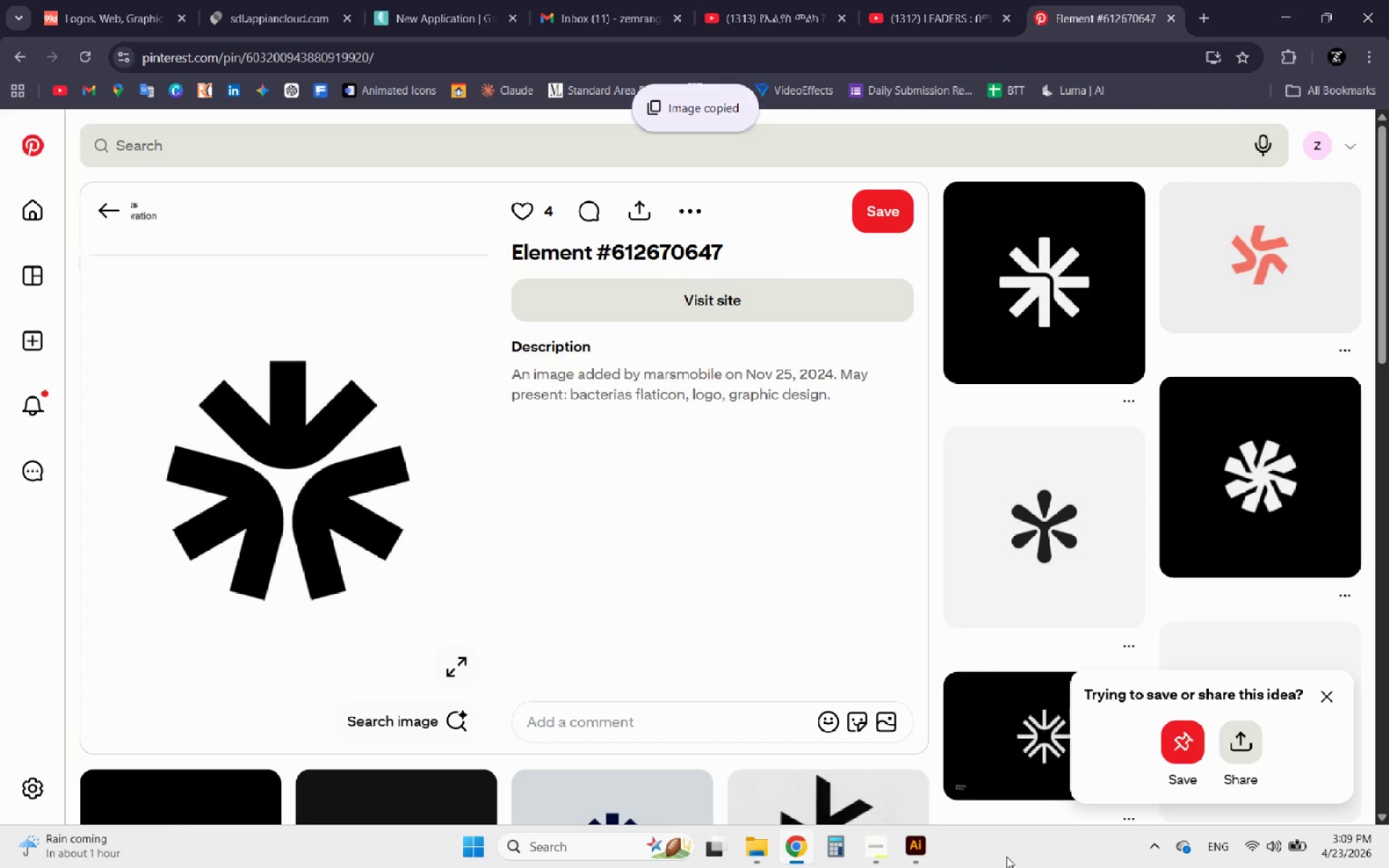 
left_click([926, 844])
 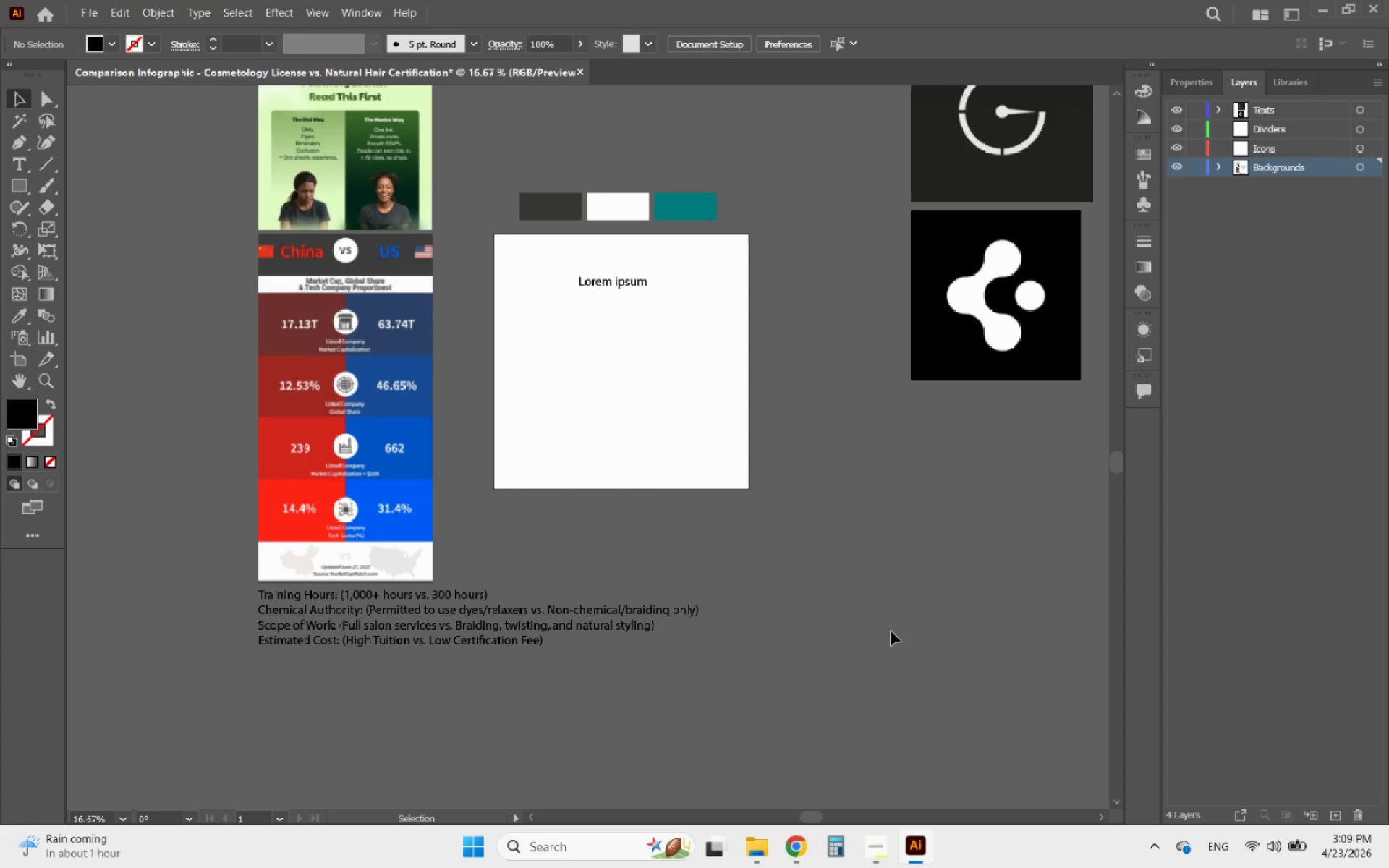 
left_click([874, 626])
 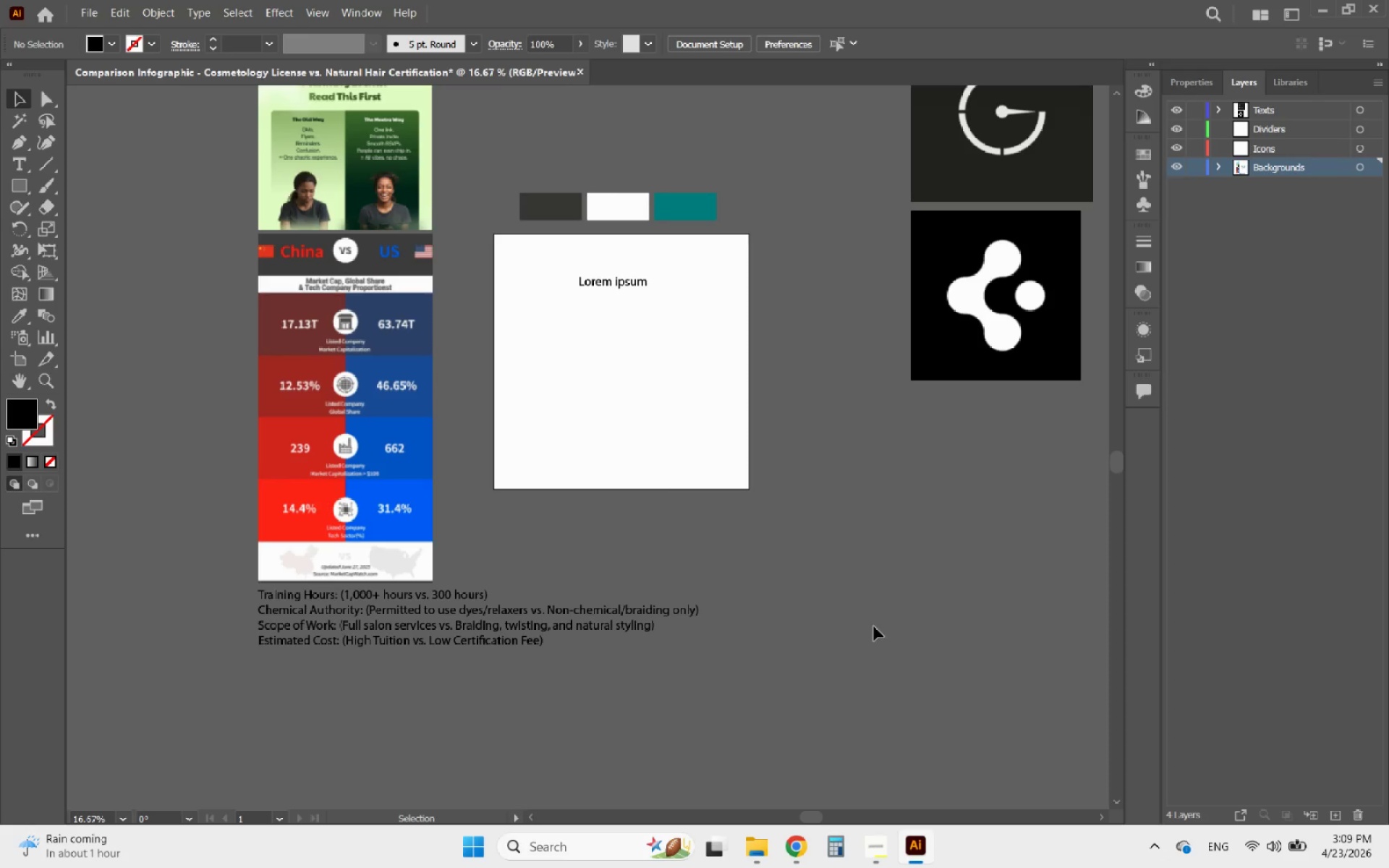 
key(Control+V)
 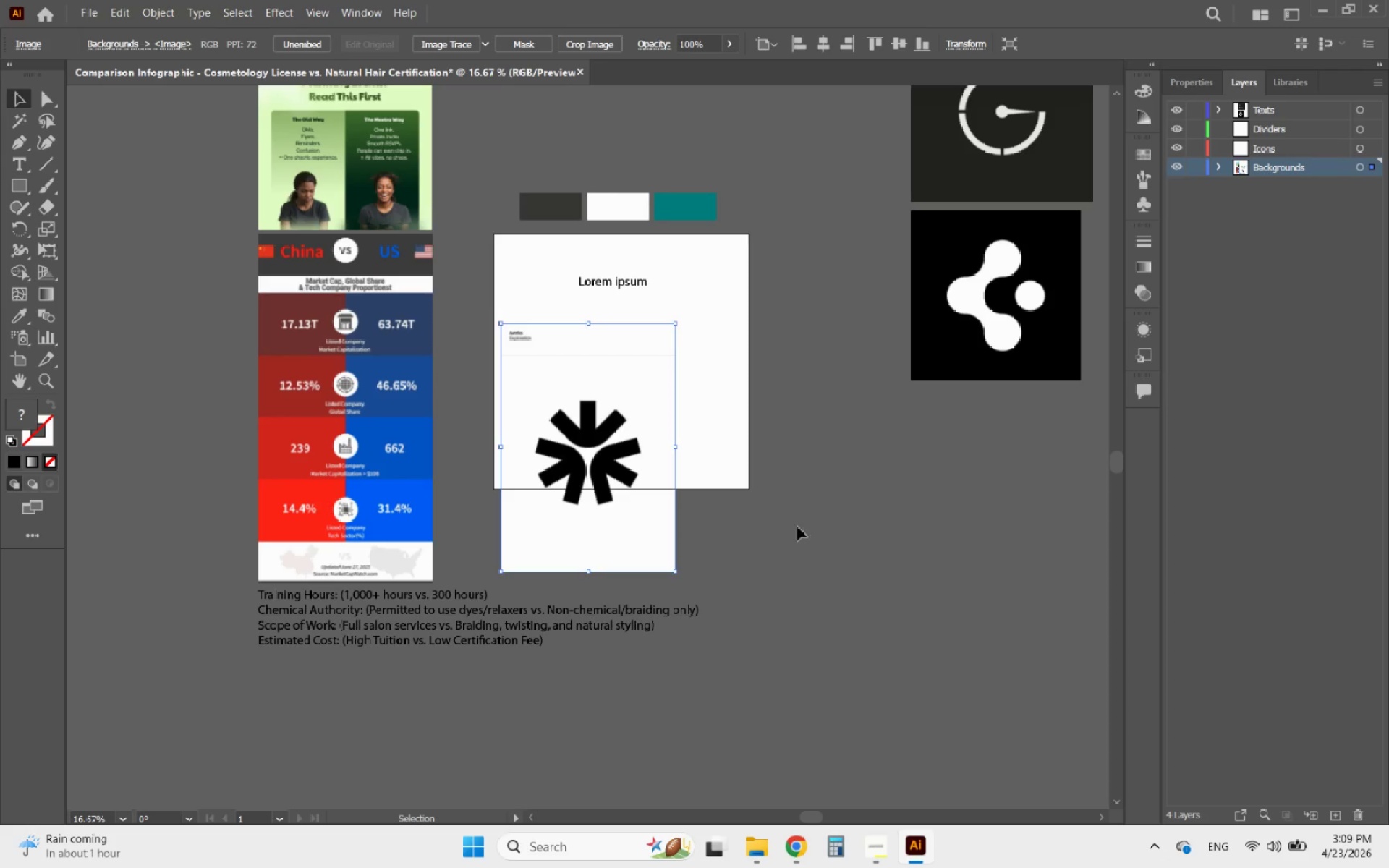 
hold_key(key=AltLeft, duration=0.31)
scroll: coordinate [585, 471], scroll_direction: down, amount: 2.0
 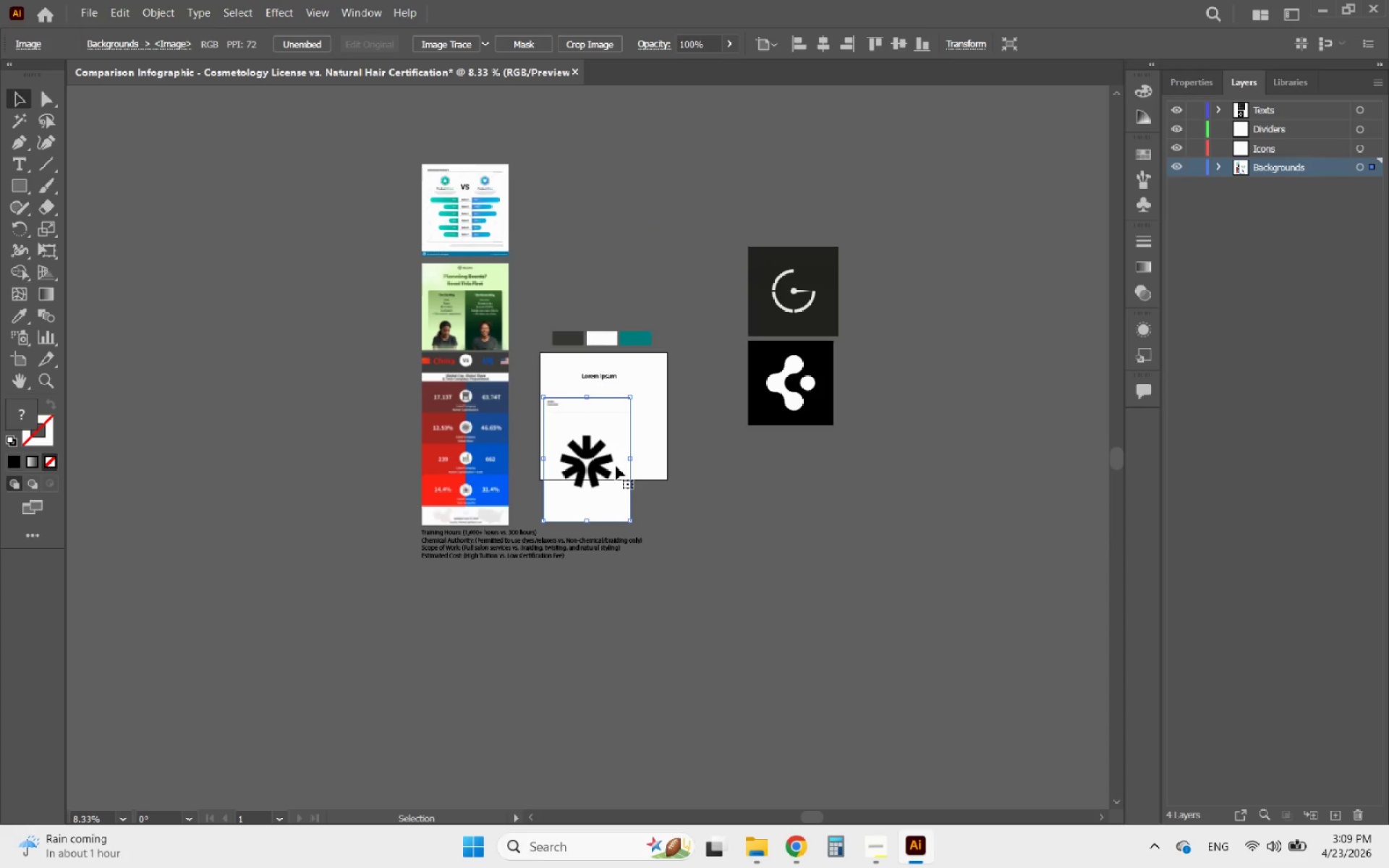 
left_click_drag(start_coordinate=[595, 457], to_coordinate=[799, 490])
 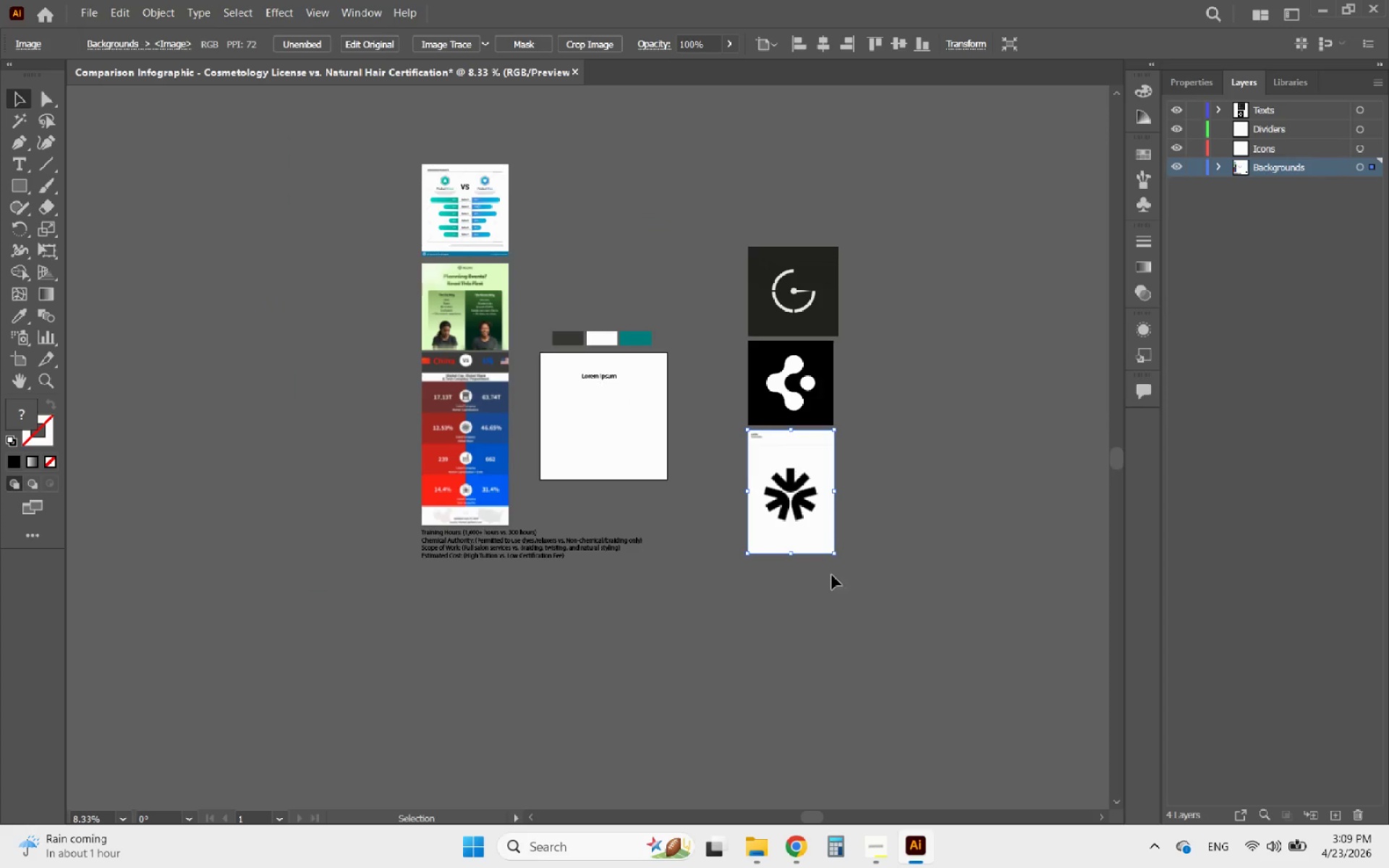 
left_click([846, 584])
 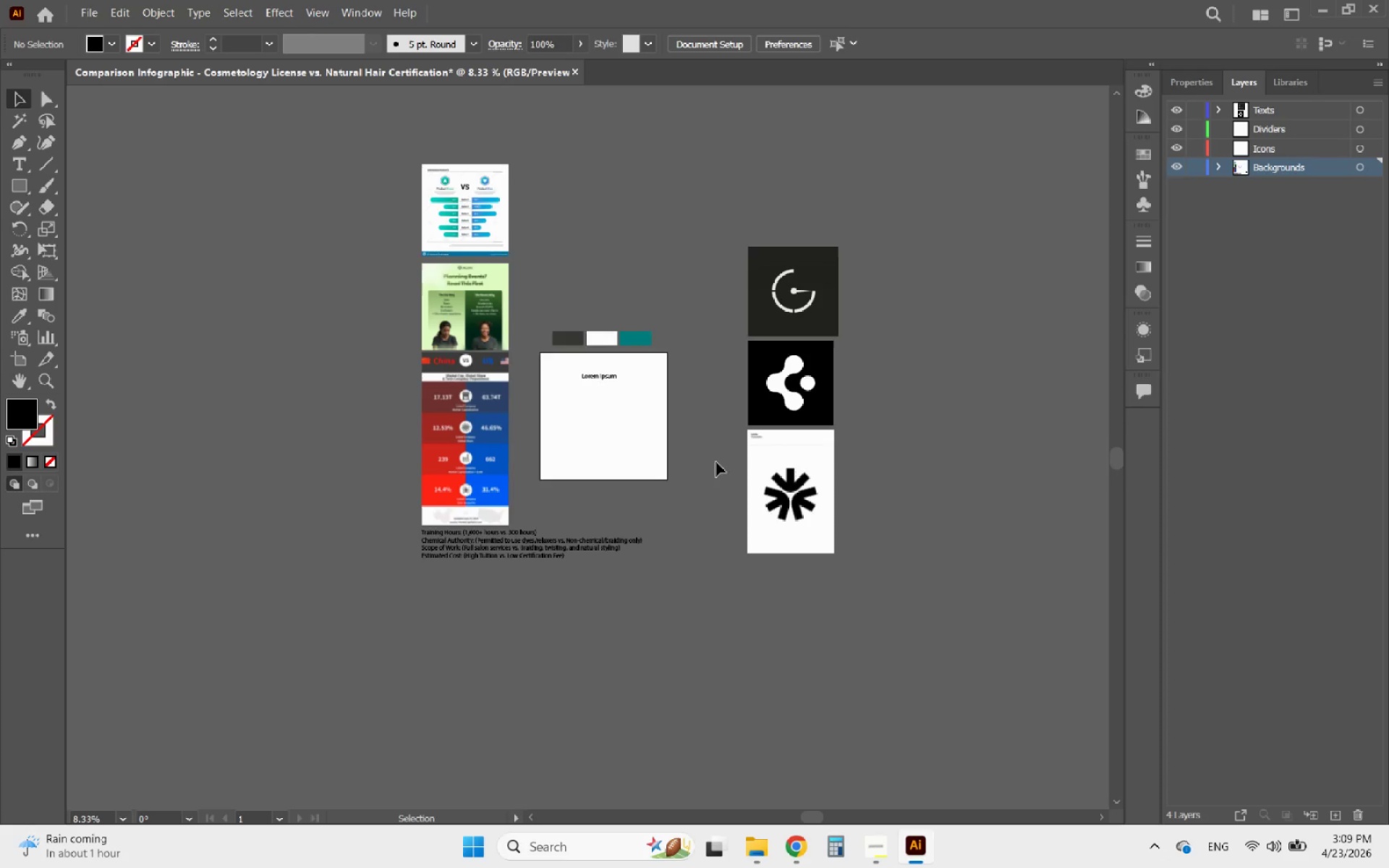 
hold_key(key=AltLeft, duration=1.81)
scroll: coordinate [300, 702], scroll_direction: up, amount: 4.0
 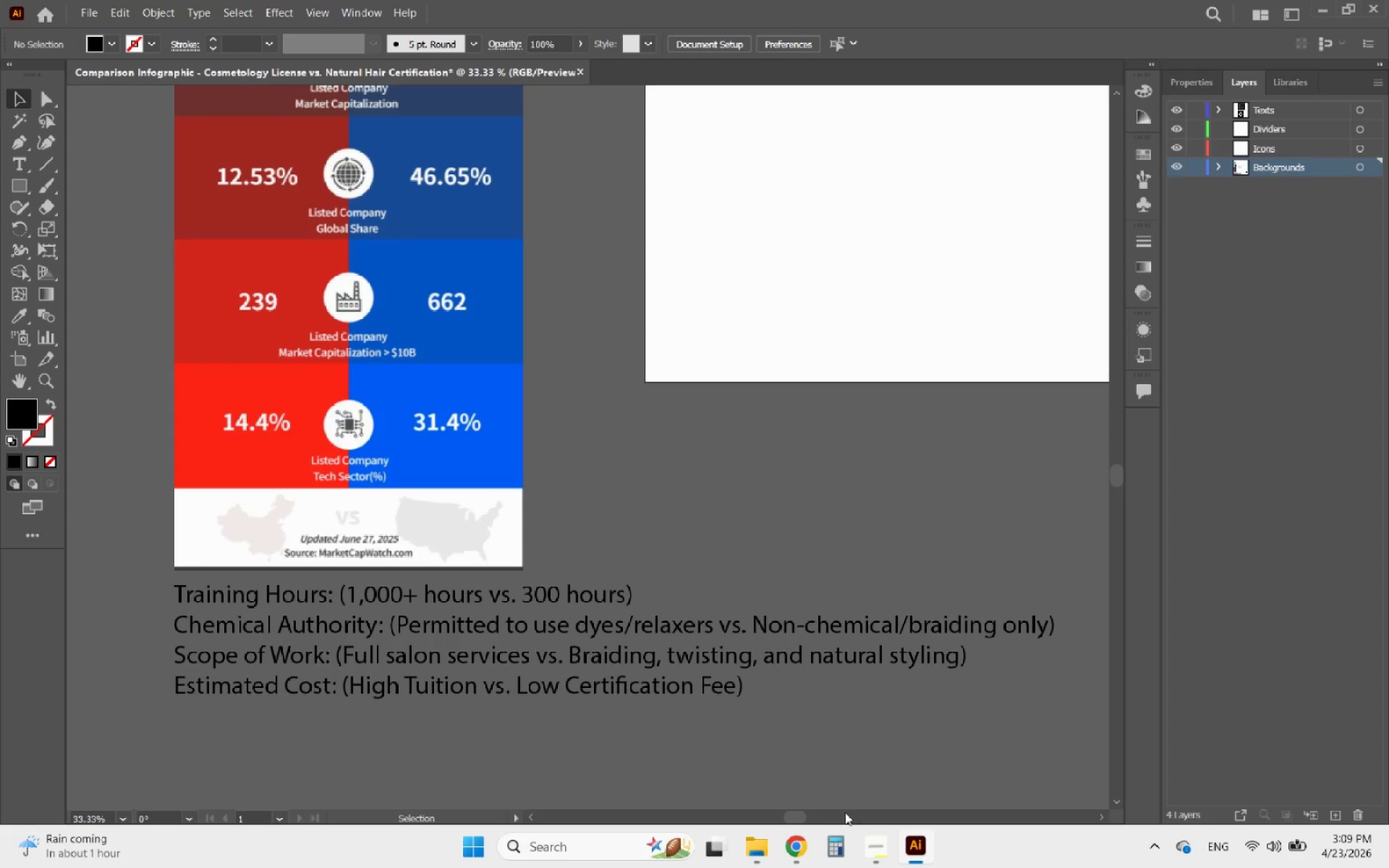 
left_click([805, 846])
 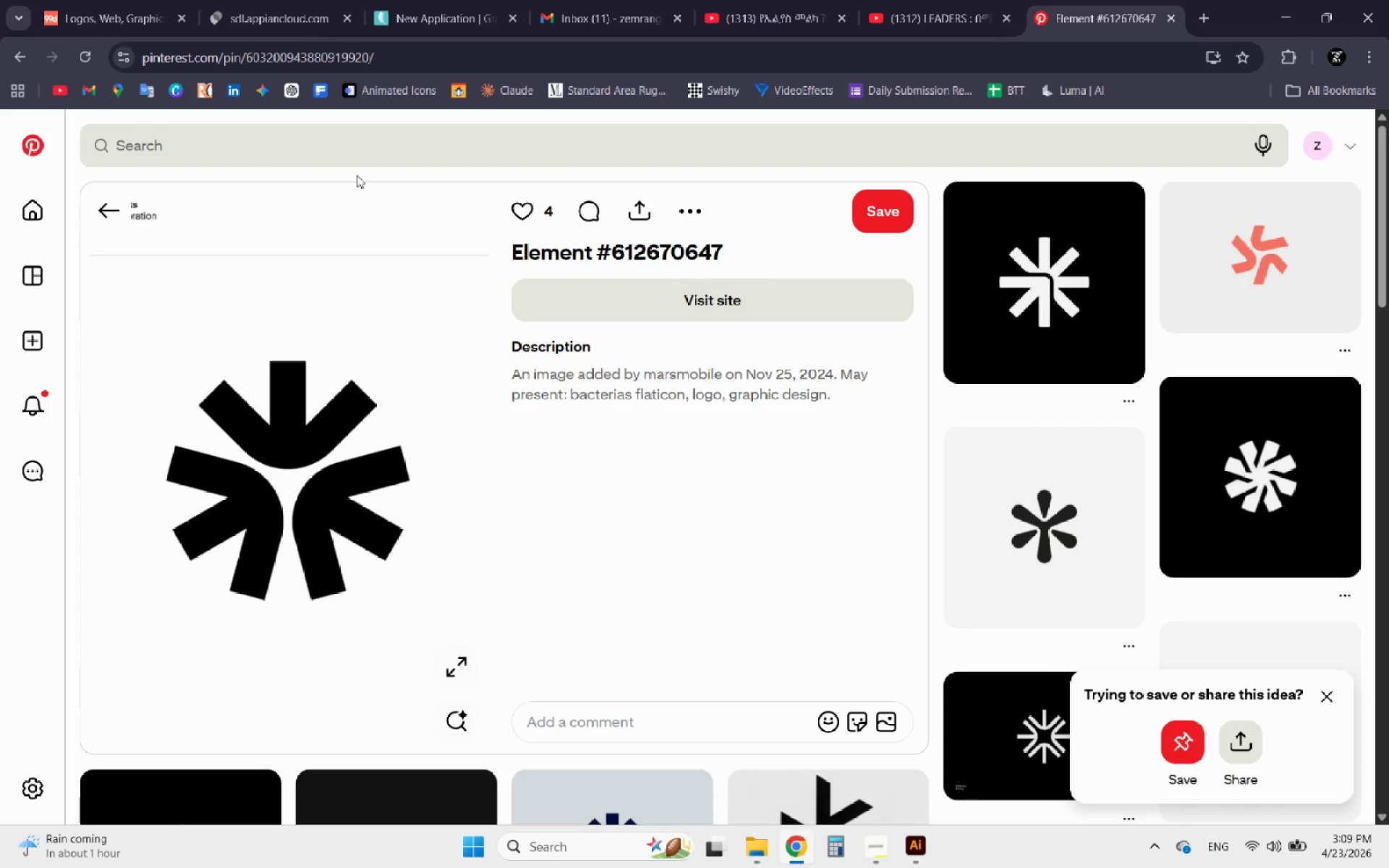 
left_click_drag(start_coordinate=[286, 139], to_coordinate=[0, 139])
 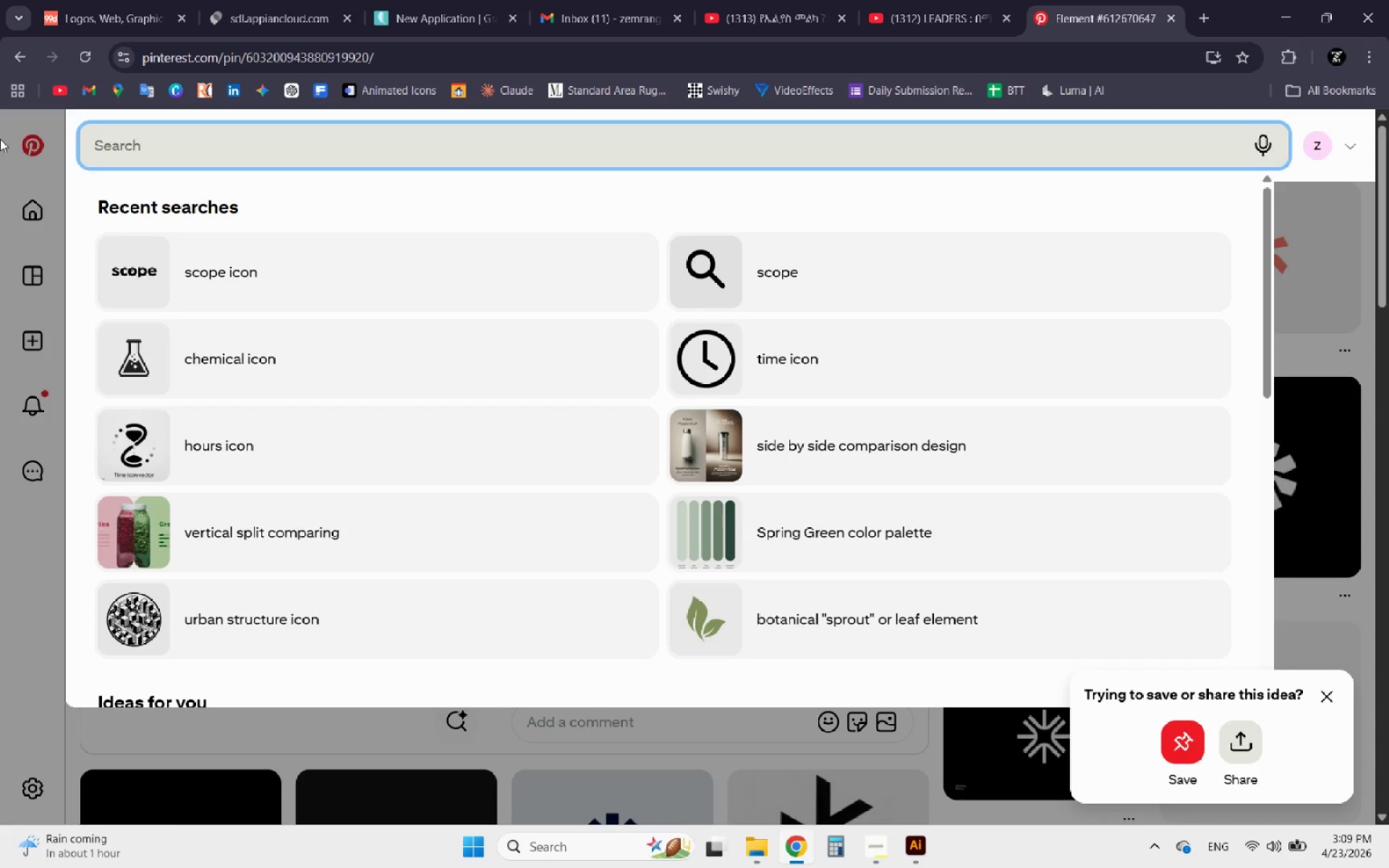 
type(cost ican)
key(Backspace)
key(Backspace)
type(on)
 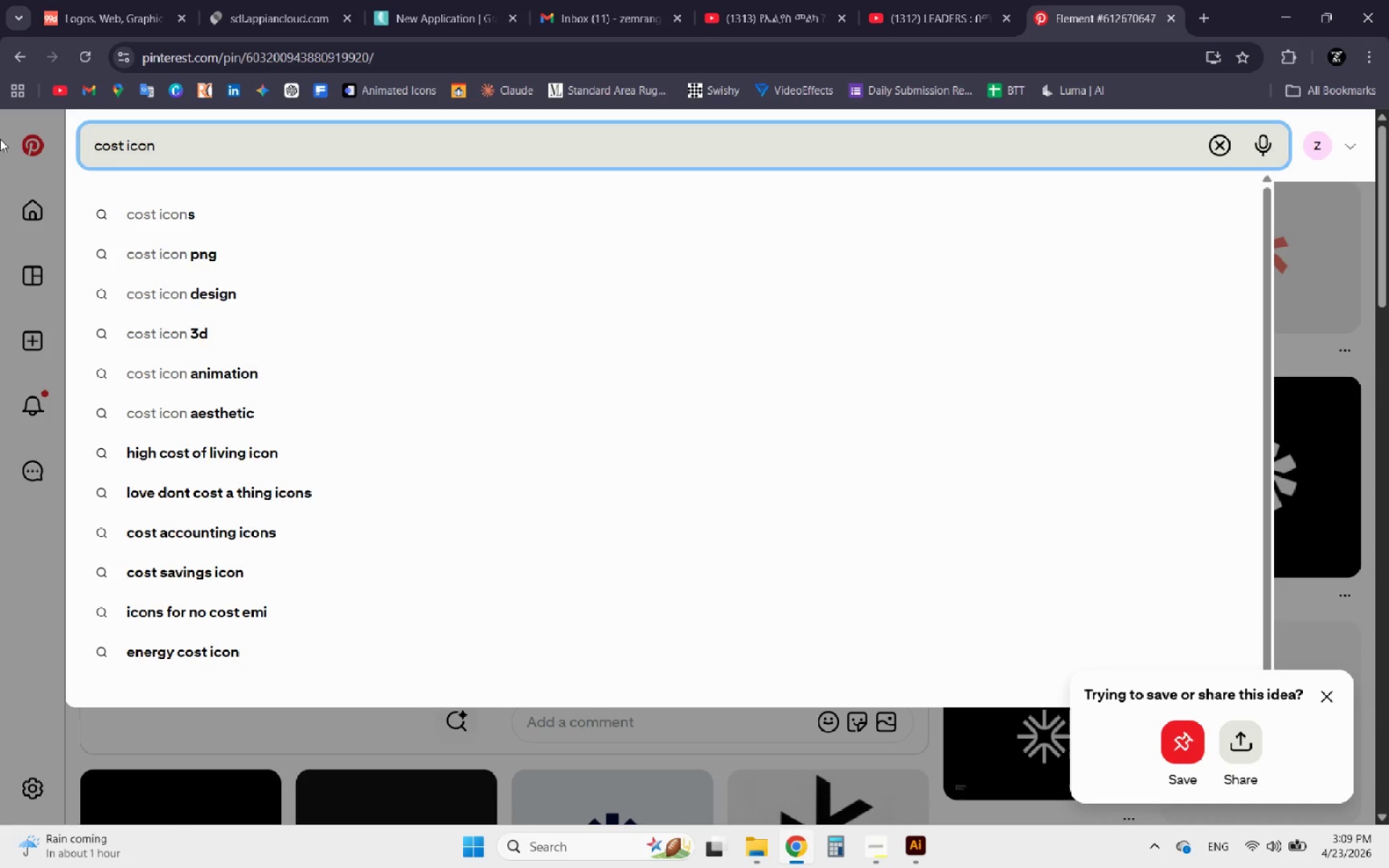 
key(Enter)
 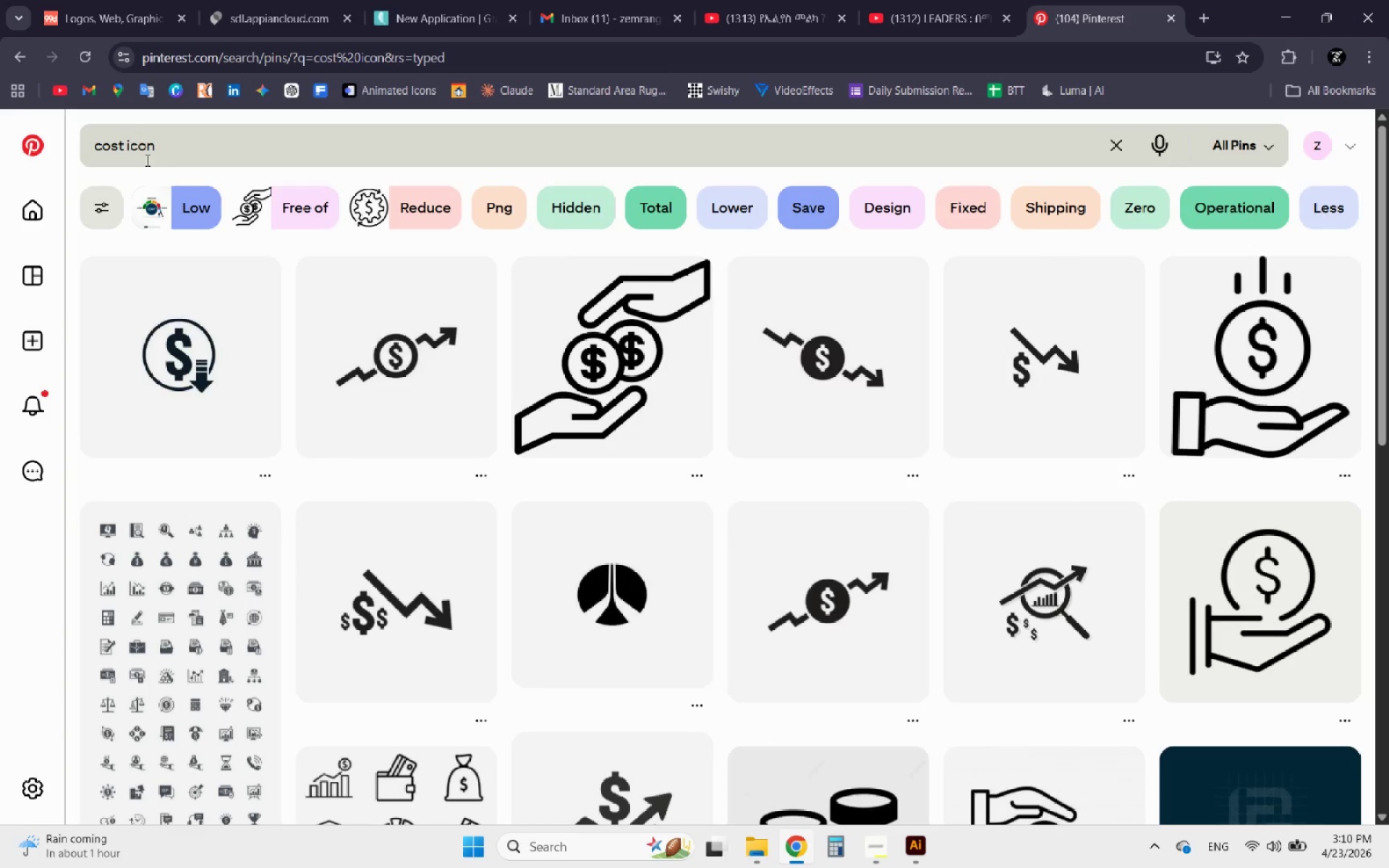 
scroll: coordinate [522, 354], scroll_direction: down, amount: 2.0
 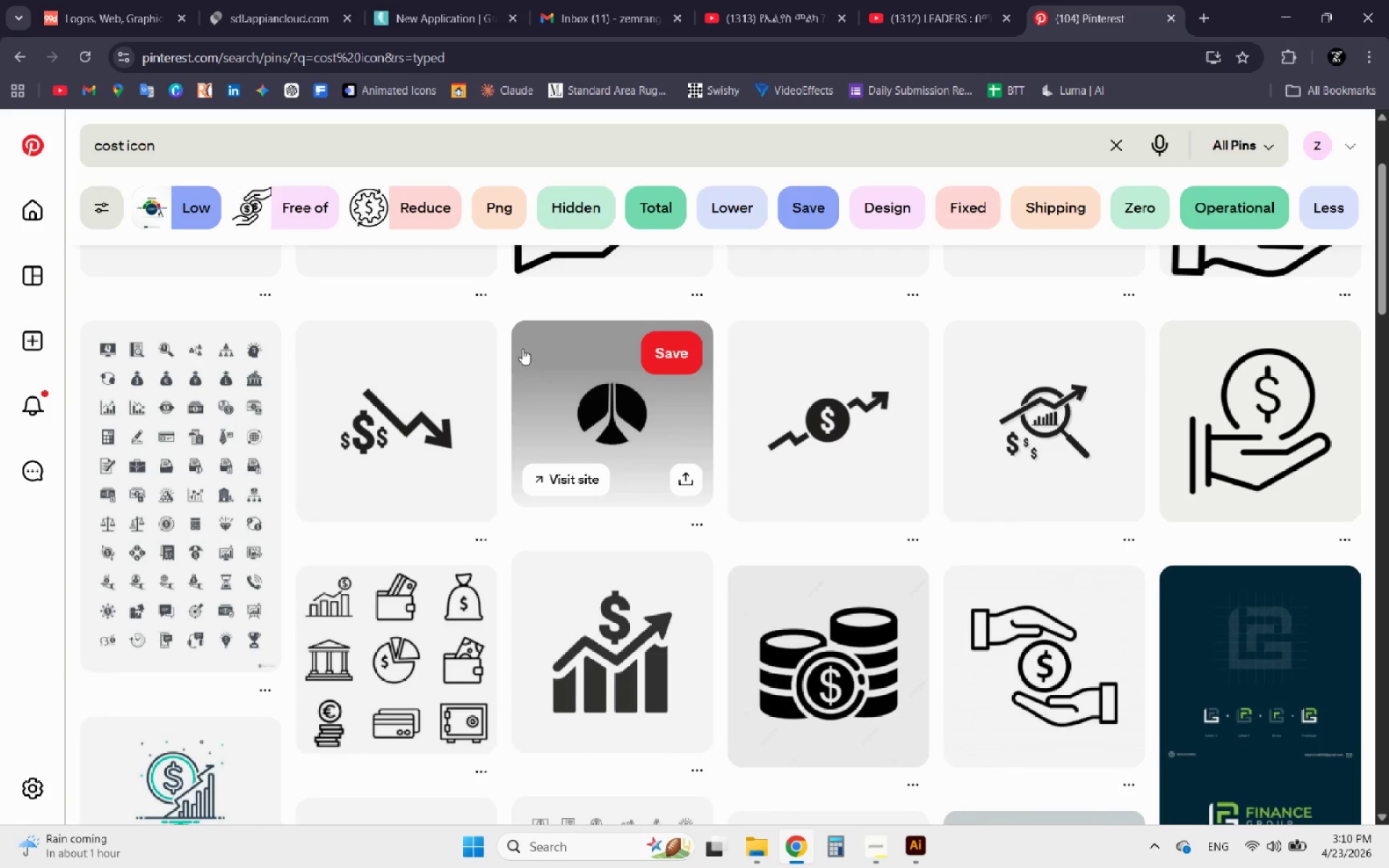 
scroll: coordinate [551, 363], scroll_direction: up, amount: 3.0
 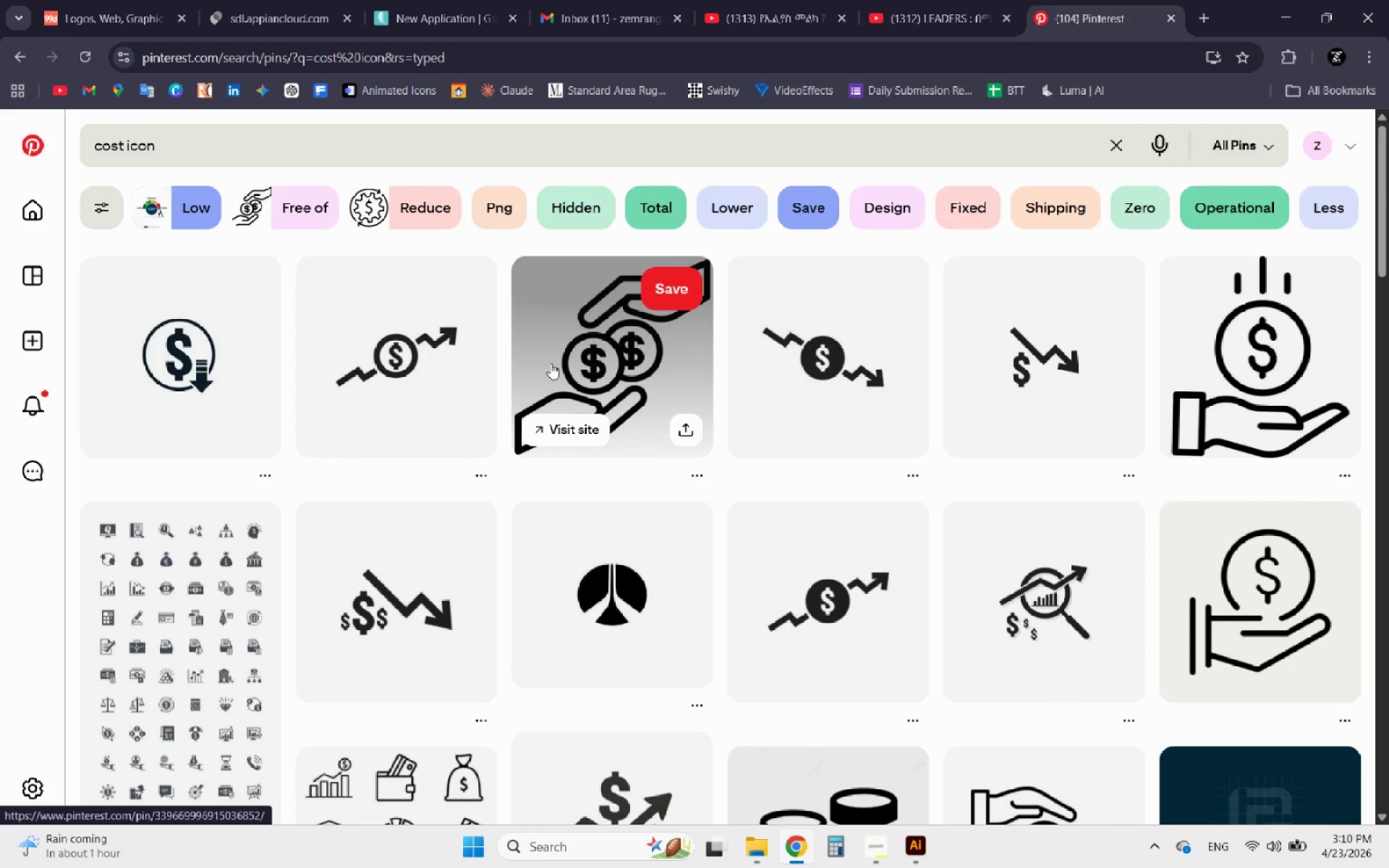 
scroll: coordinate [608, 353], scroll_direction: down, amount: 7.0
 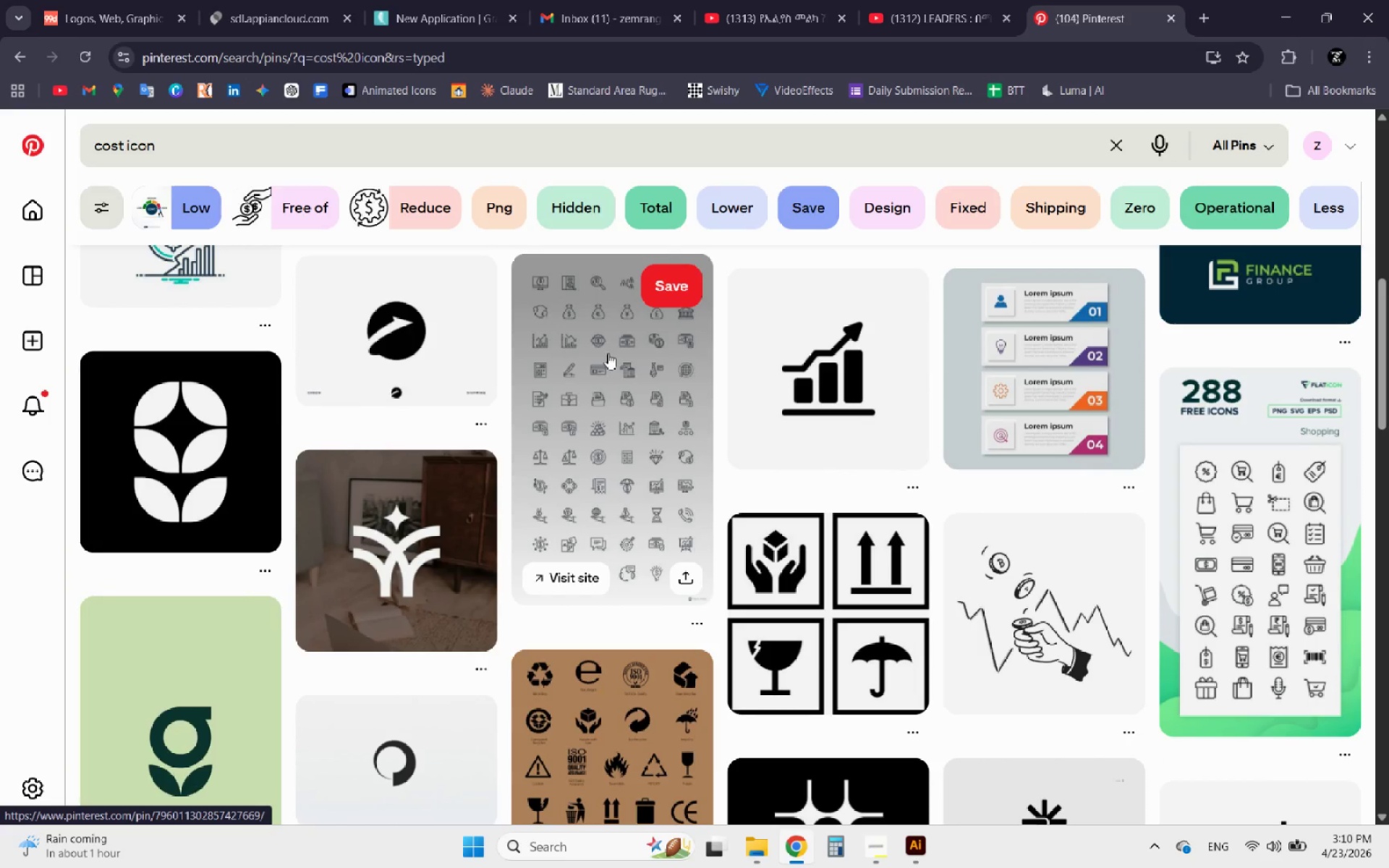 
scroll: coordinate [608, 352], scroll_direction: down, amount: 6.0
 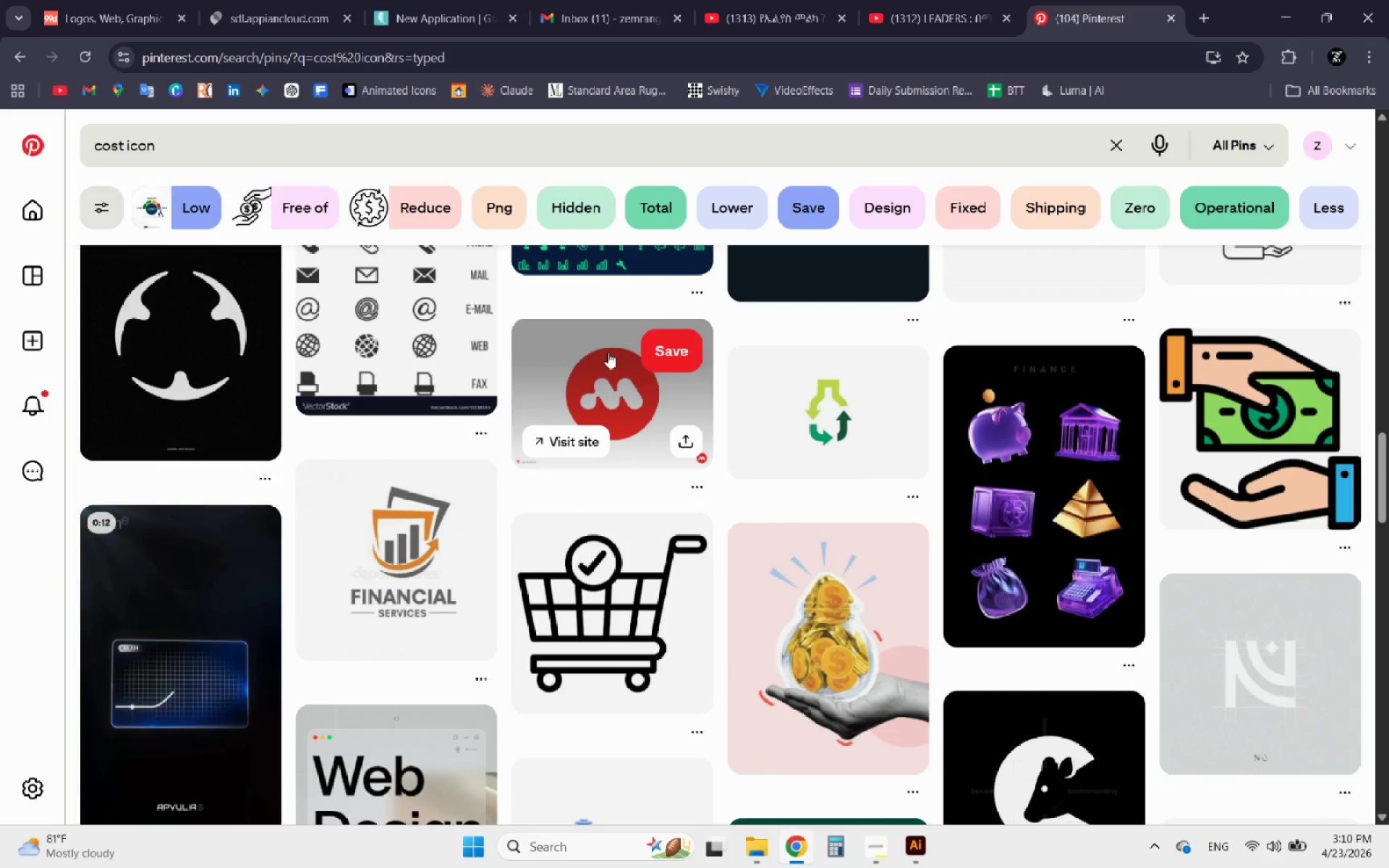 
scroll: coordinate [608, 352], scroll_direction: down, amount: 1.0
 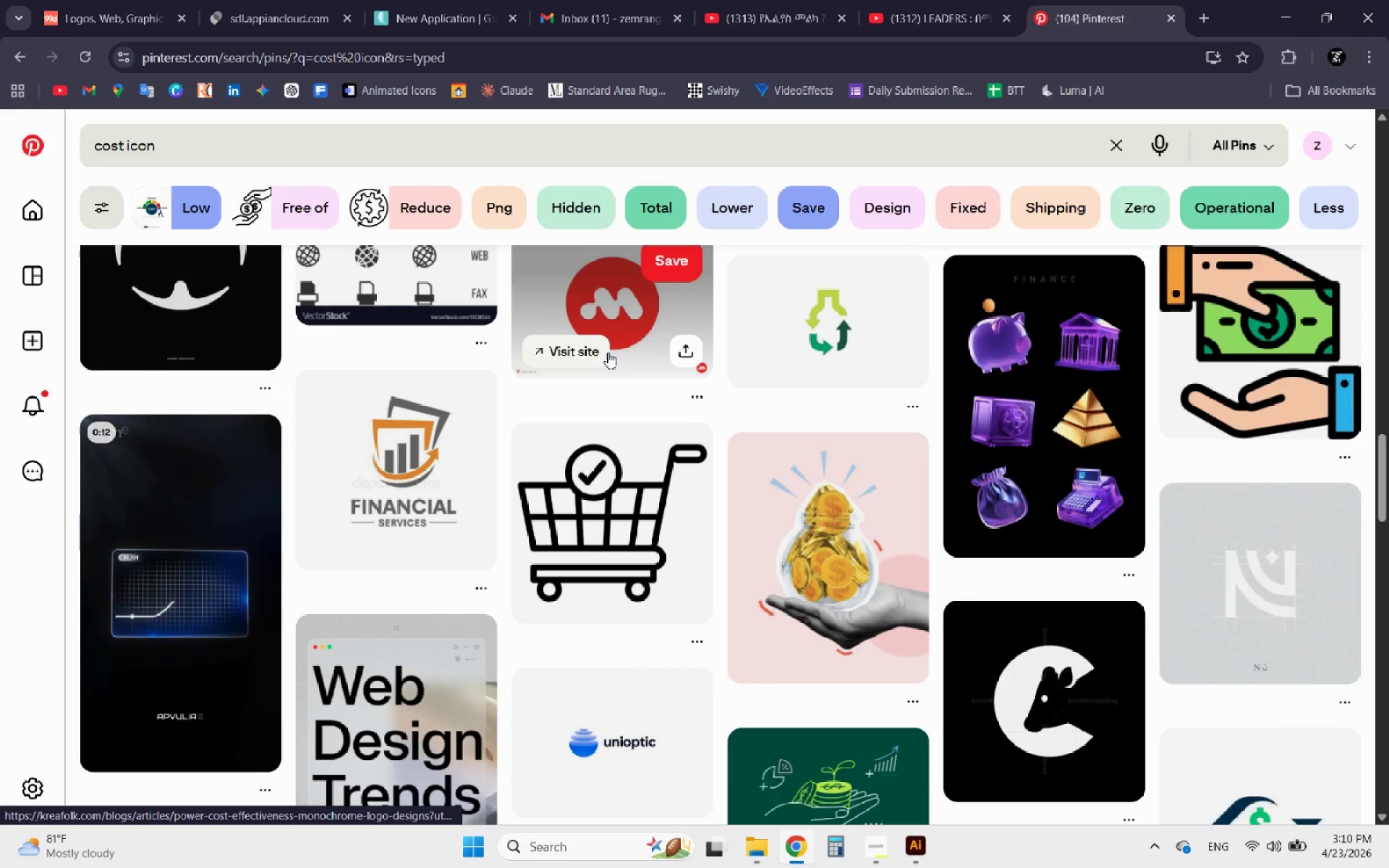 
scroll: coordinate [608, 352], scroll_direction: up, amount: 4.0
 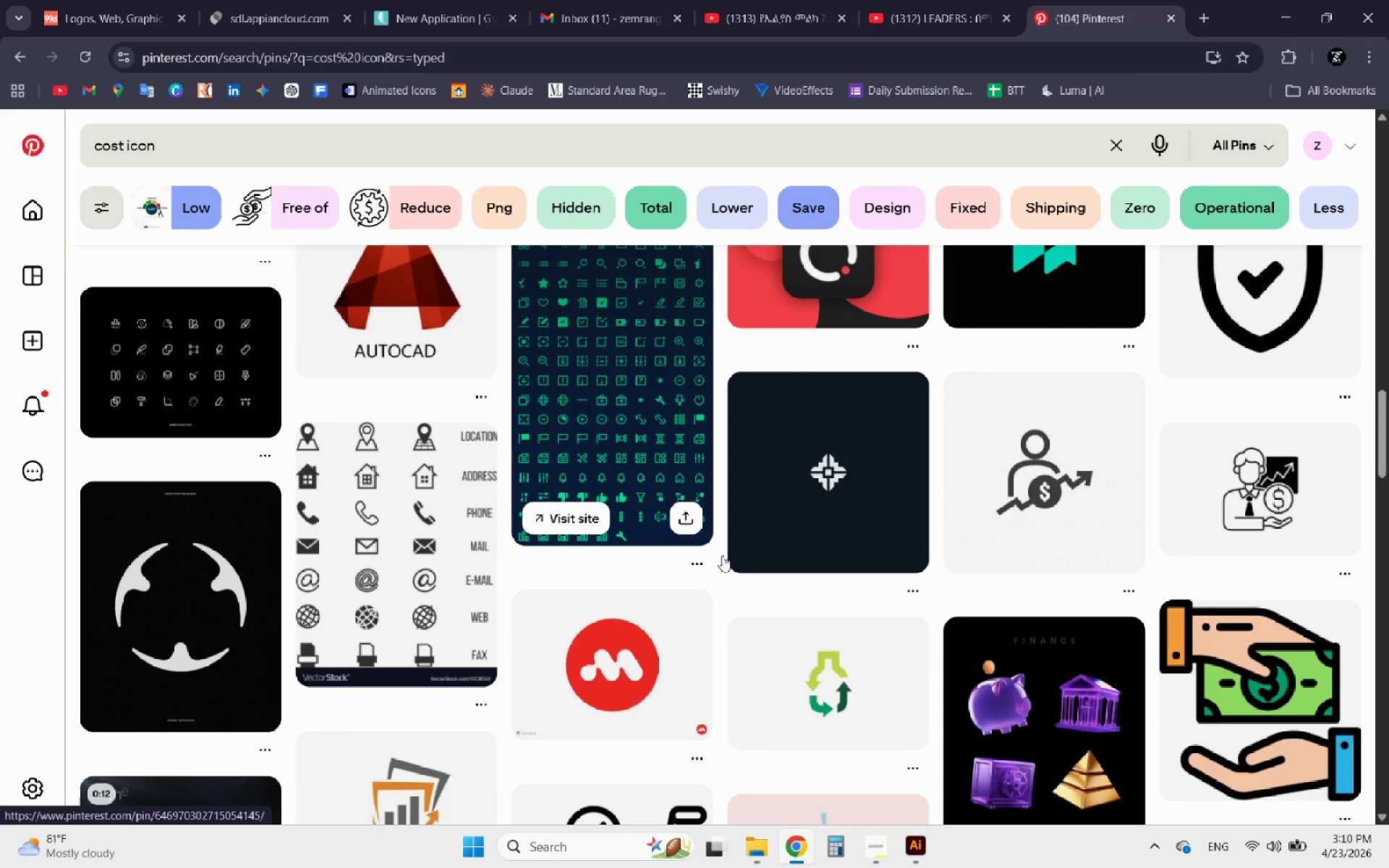 
scroll: coordinate [573, 532], scroll_direction: down, amount: 15.0
 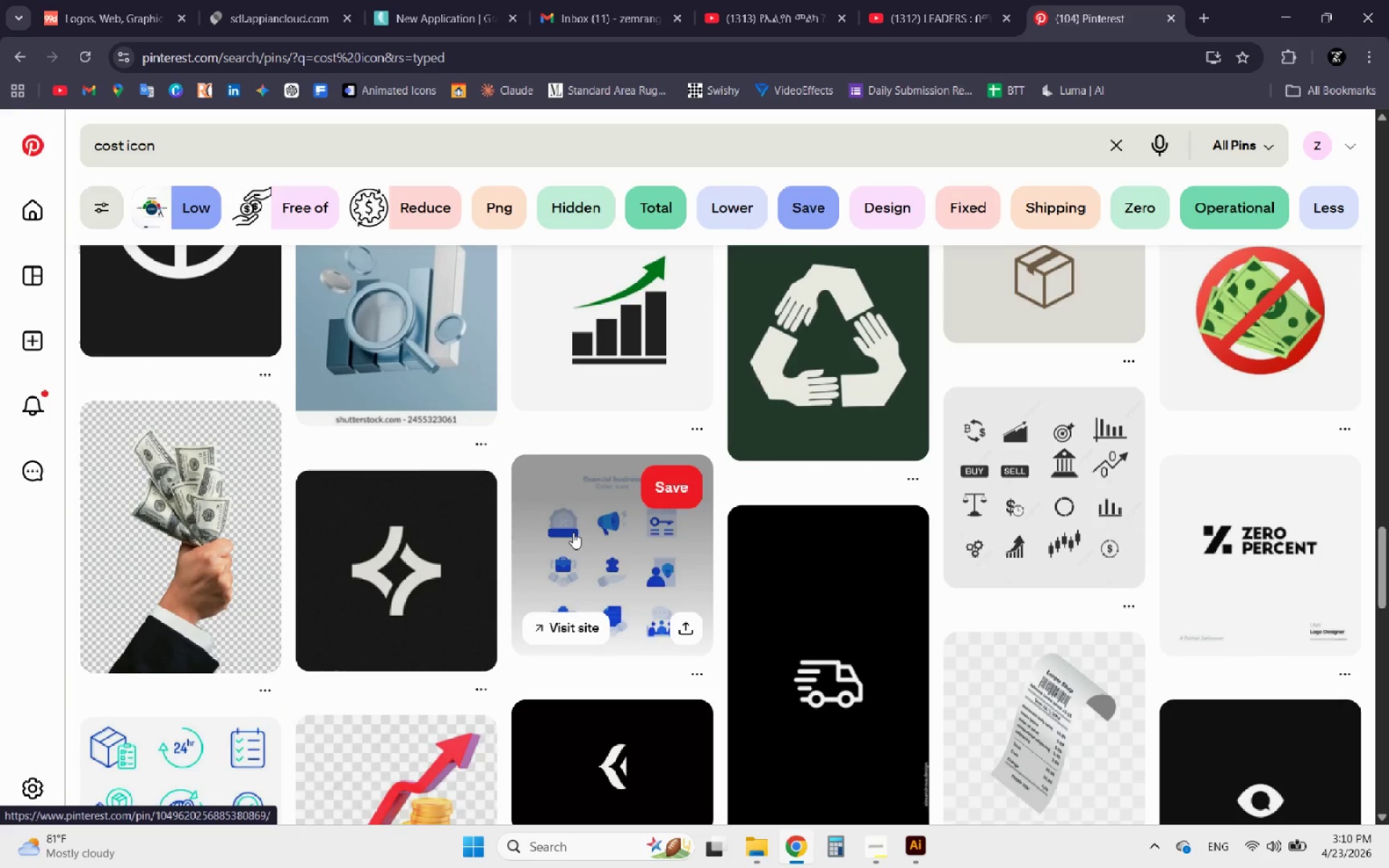 
scroll: coordinate [573, 532], scroll_direction: up, amount: 2.0
 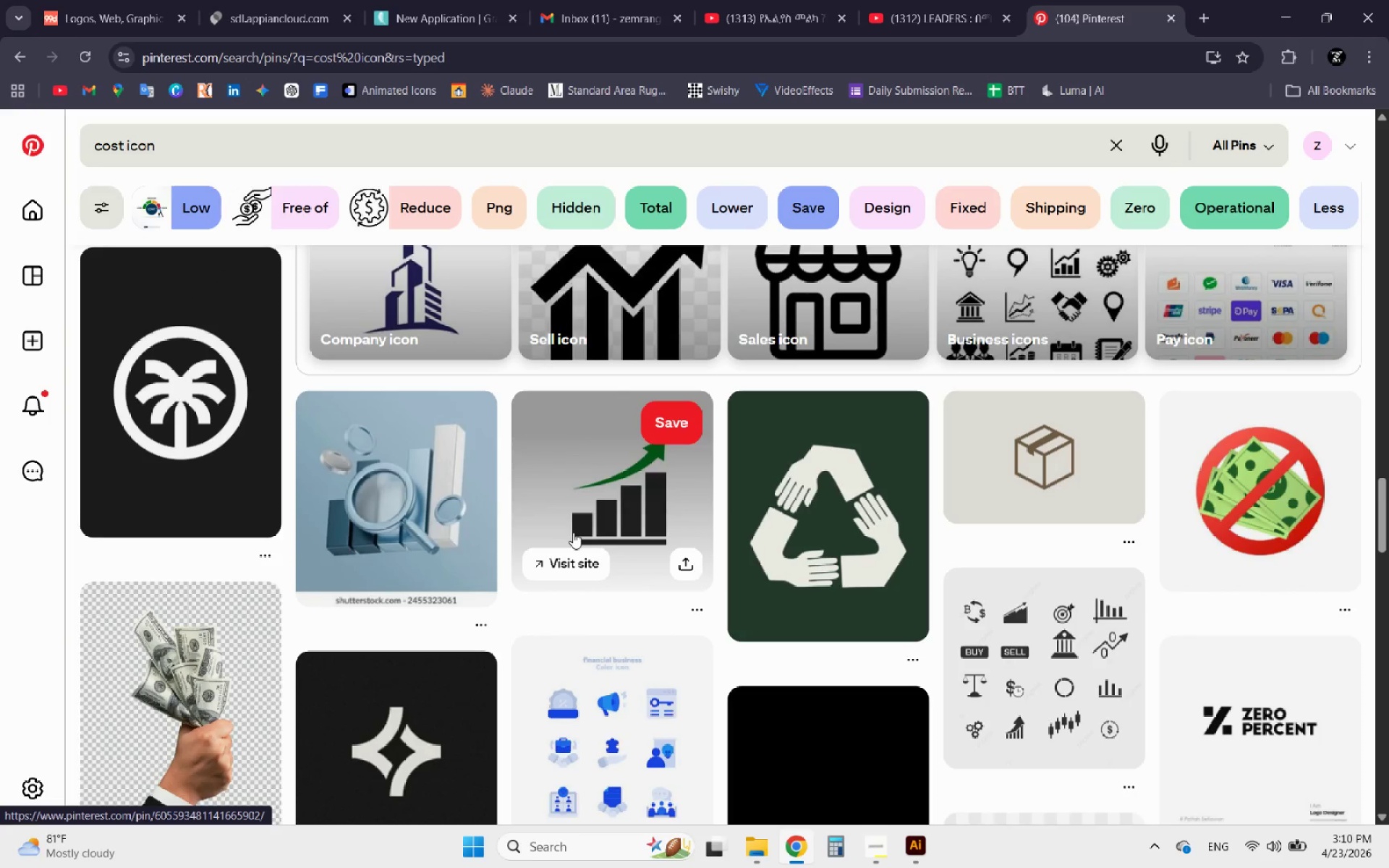 
scroll: coordinate [573, 532], scroll_direction: down, amount: 3.0
 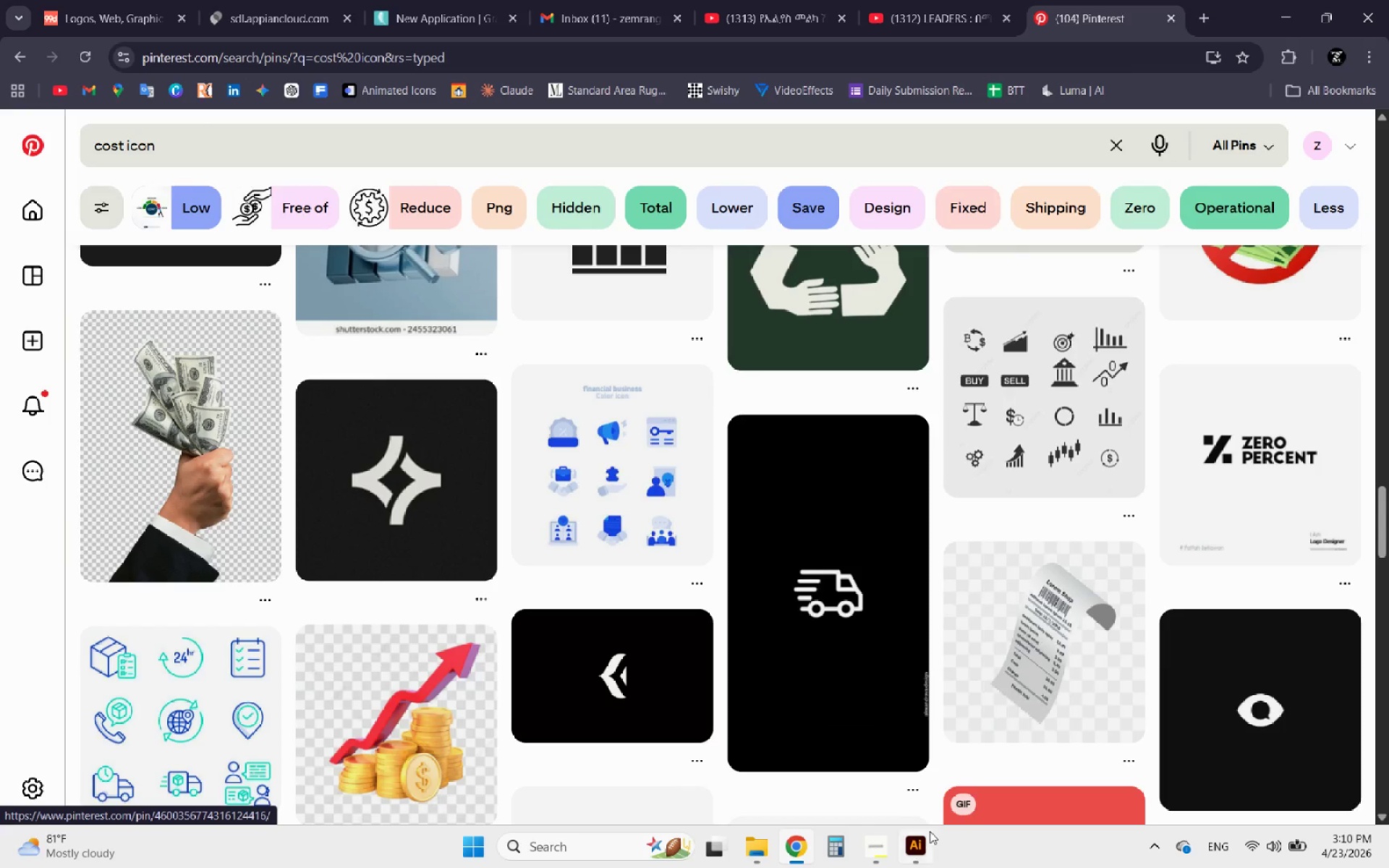 
left_click([917, 854])
 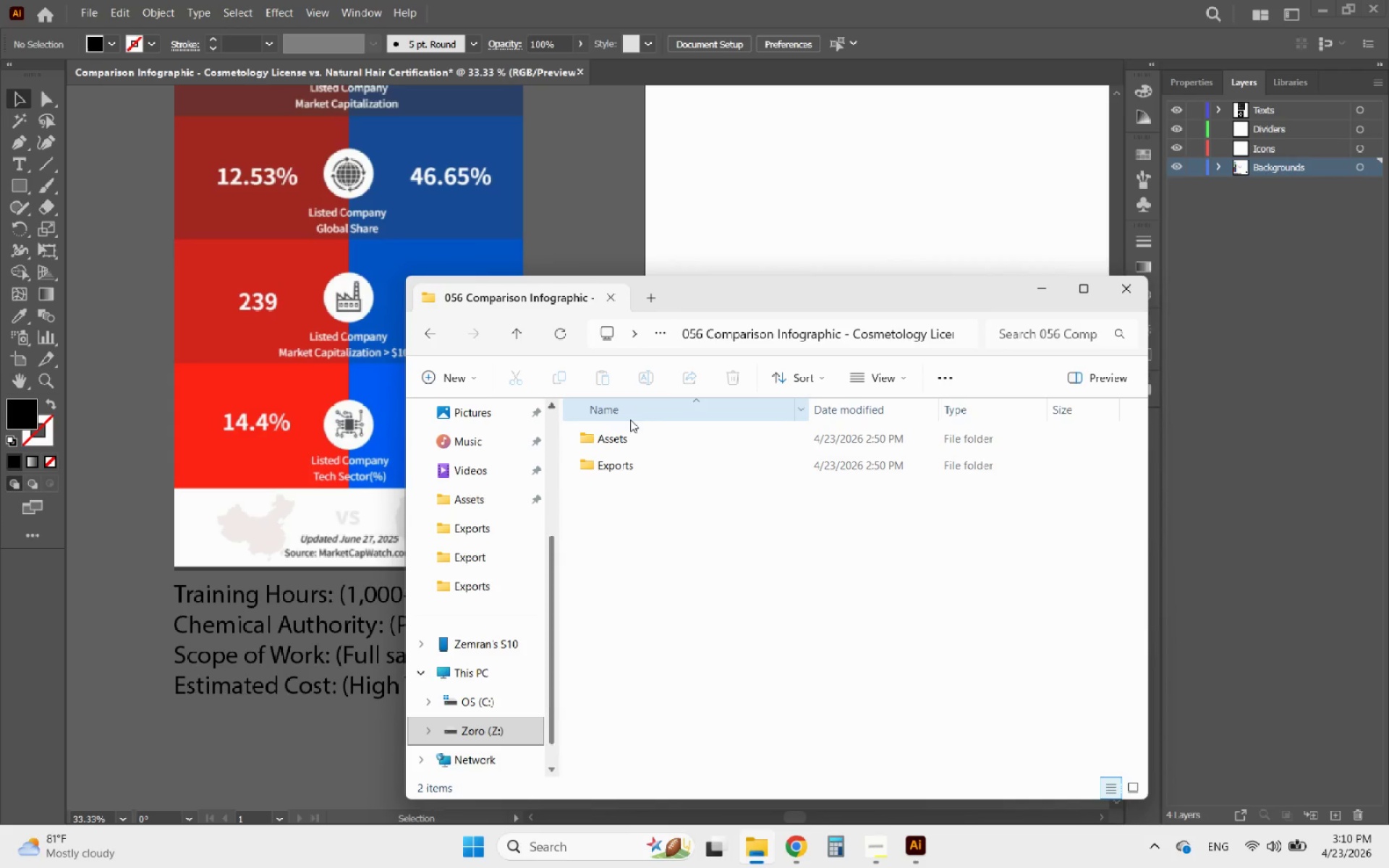 
left_click([440, 340])
 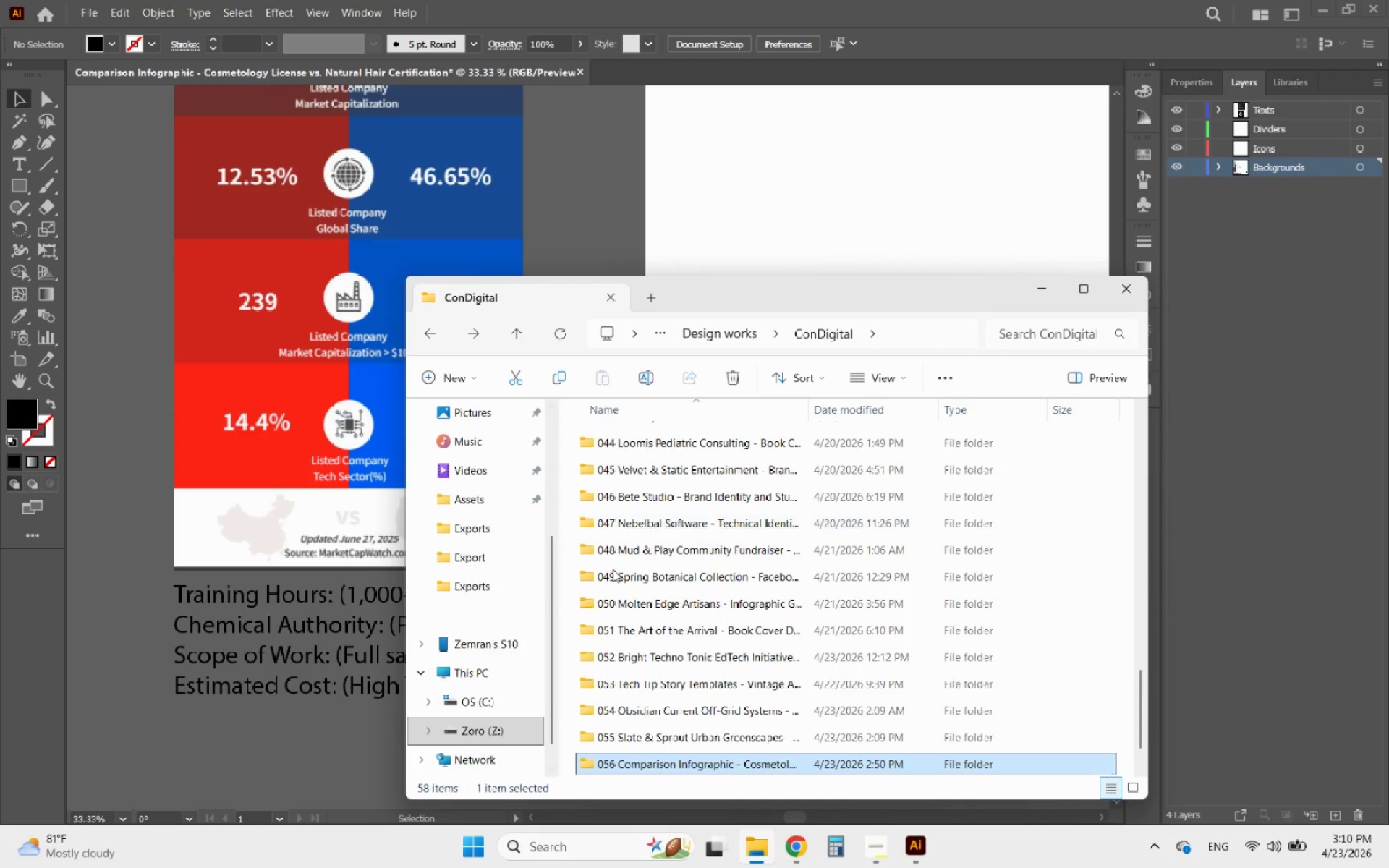 
scroll: coordinate [653, 704], scroll_direction: down, amount: 2.0
 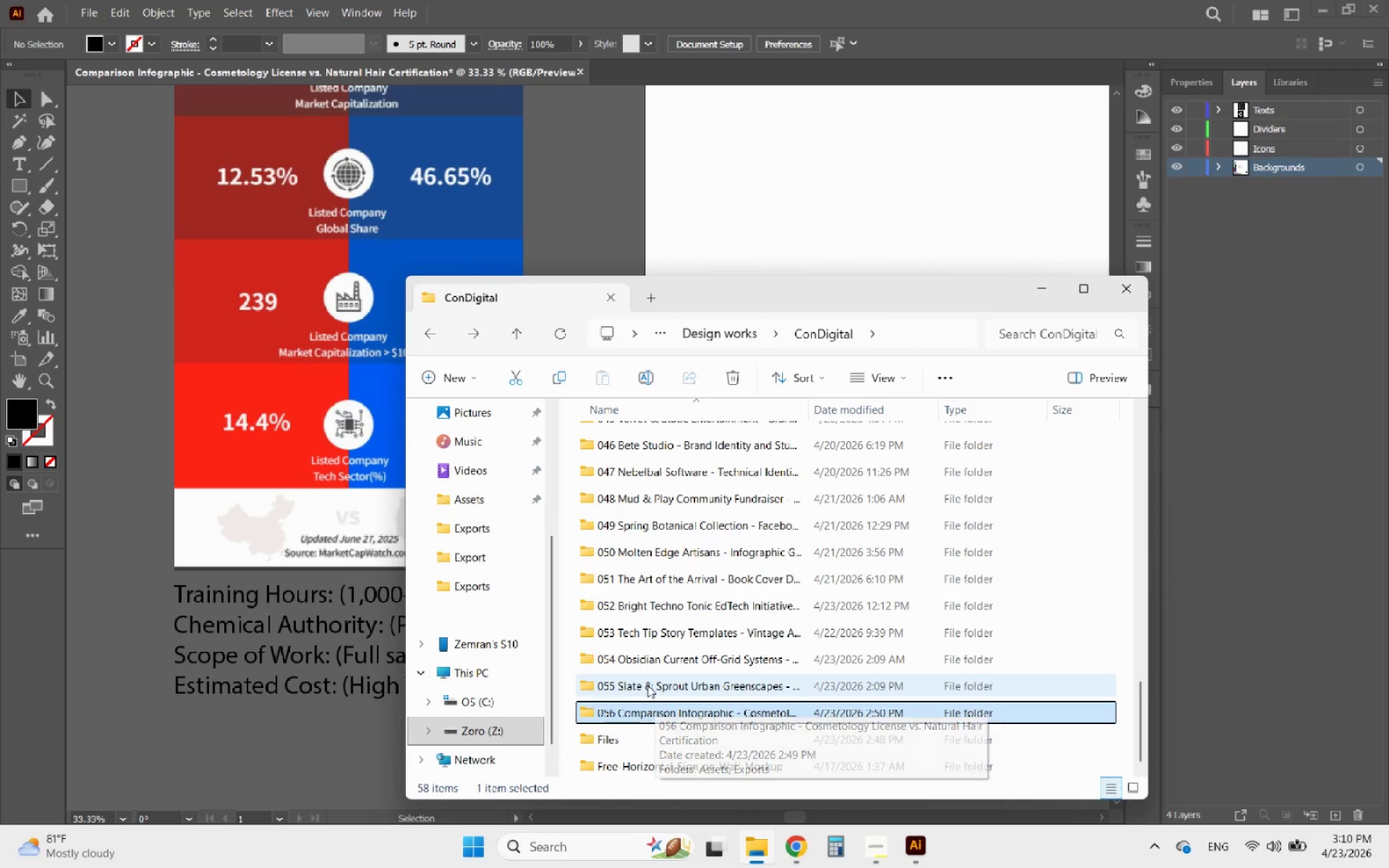 
double_click([647, 685])
 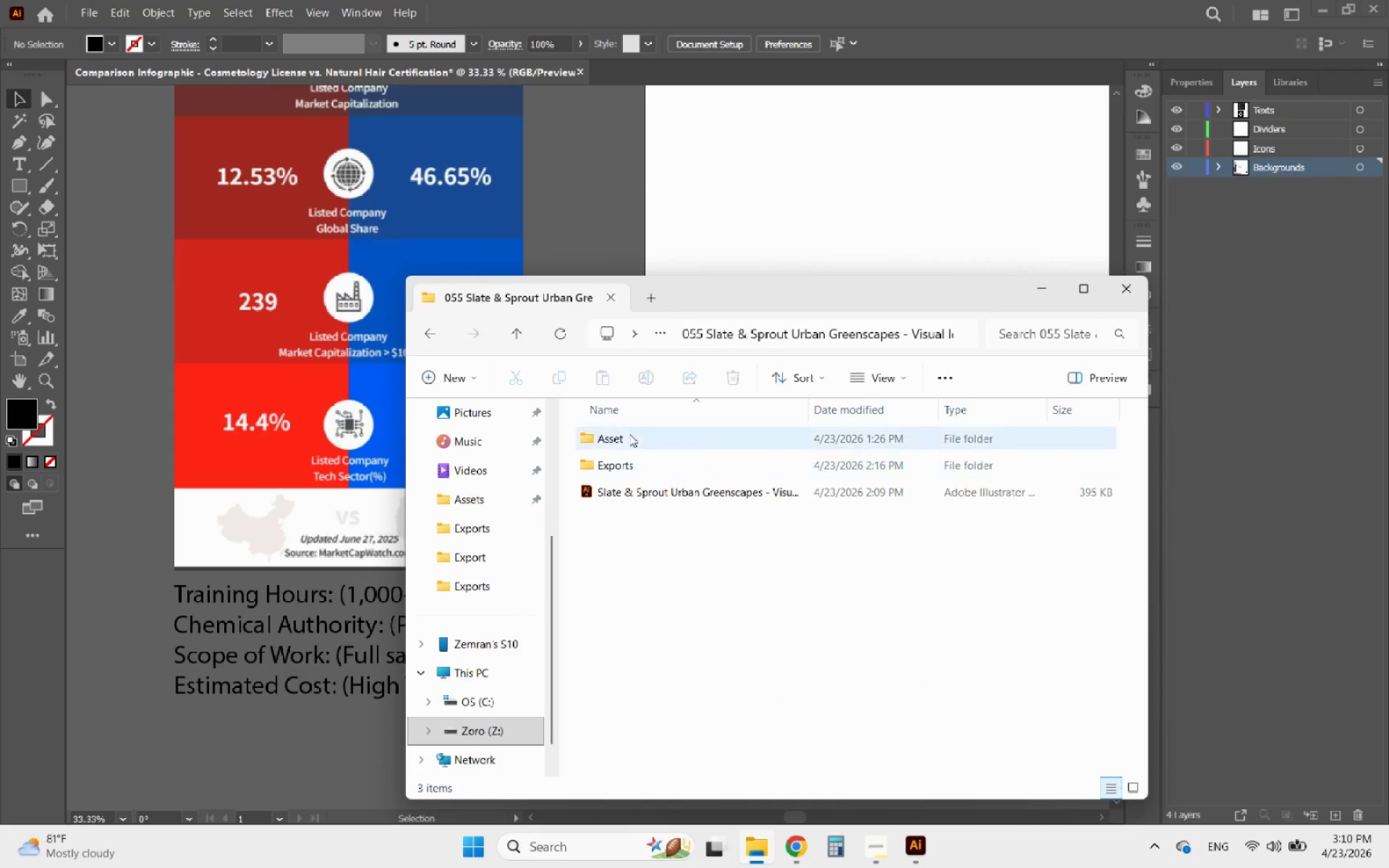 
double_click([629, 433])
 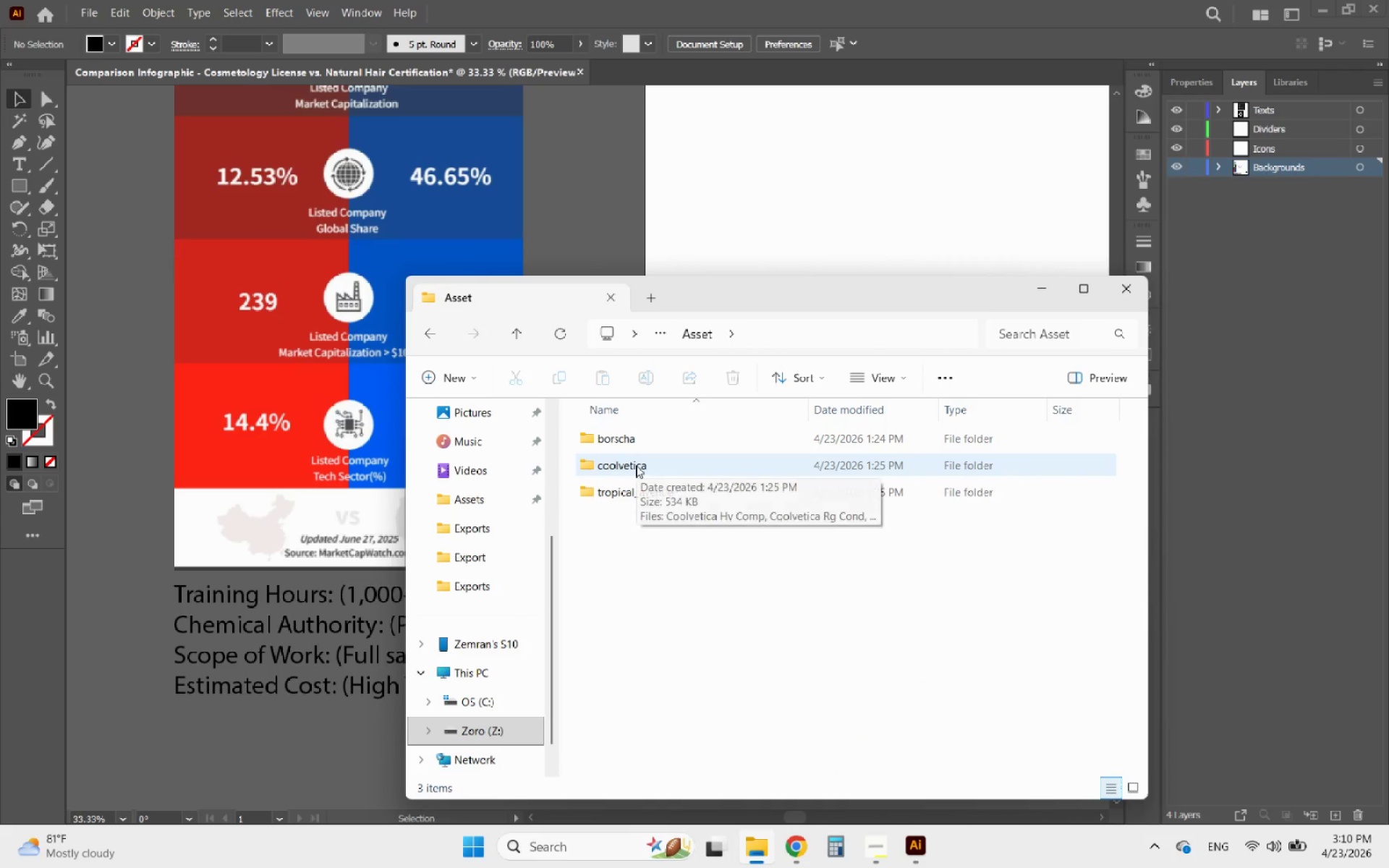 
left_click([636, 465])
 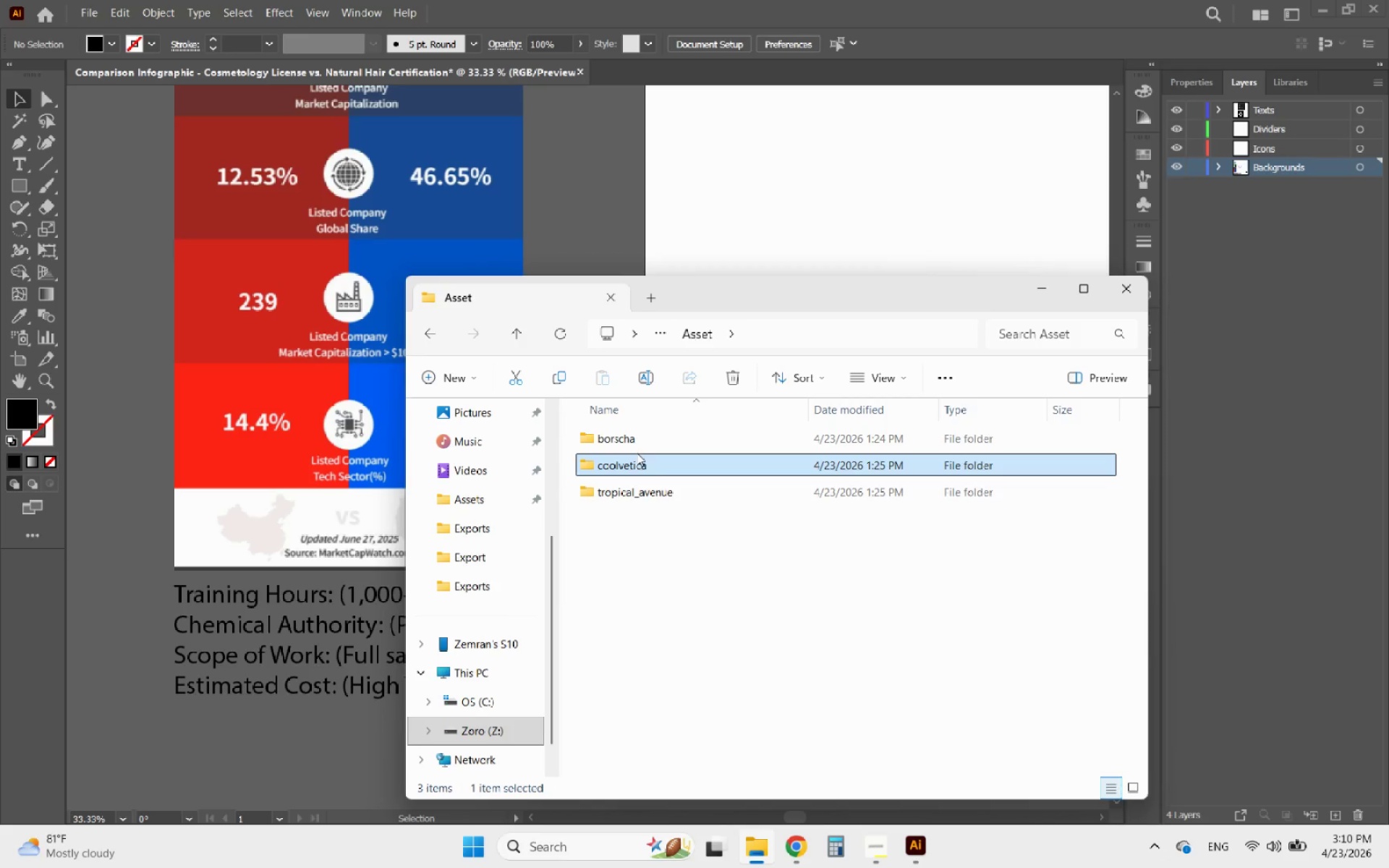 
hold_key(key=ControlLeft, duration=0.33)
left_click([635, 438])
 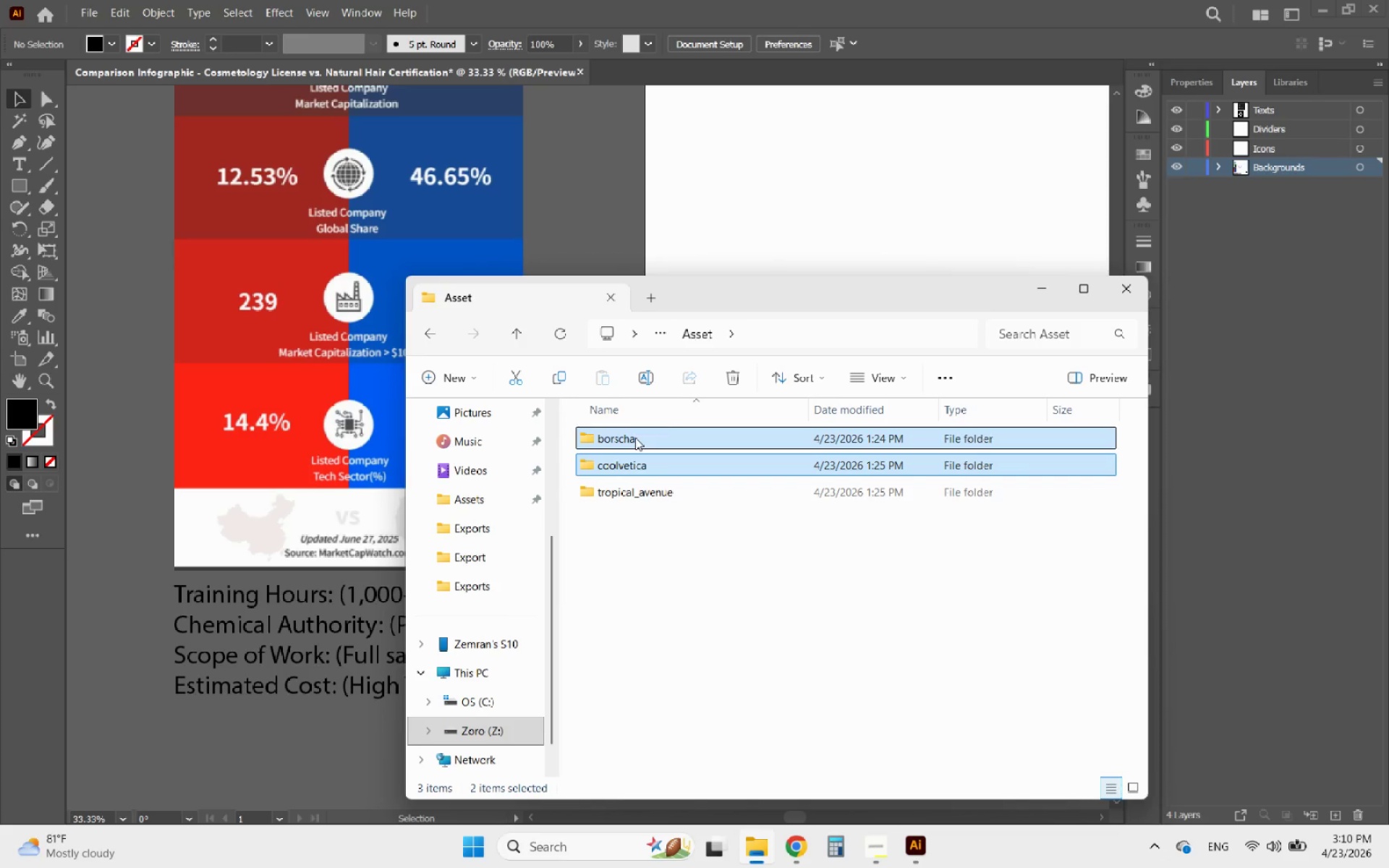 
hold_key(key=ControlLeft, duration=1.12)
 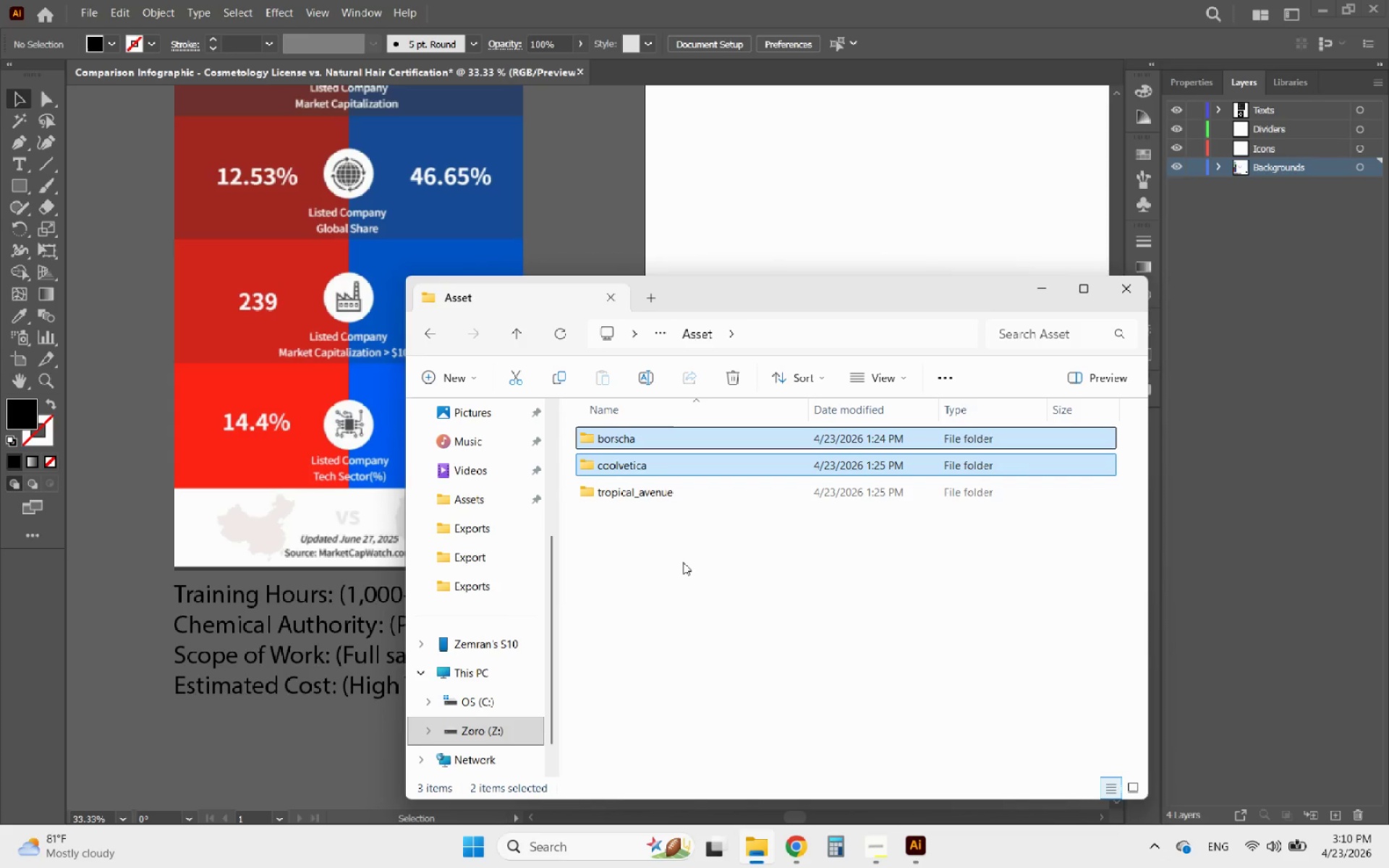 
left_click([683, 562])
 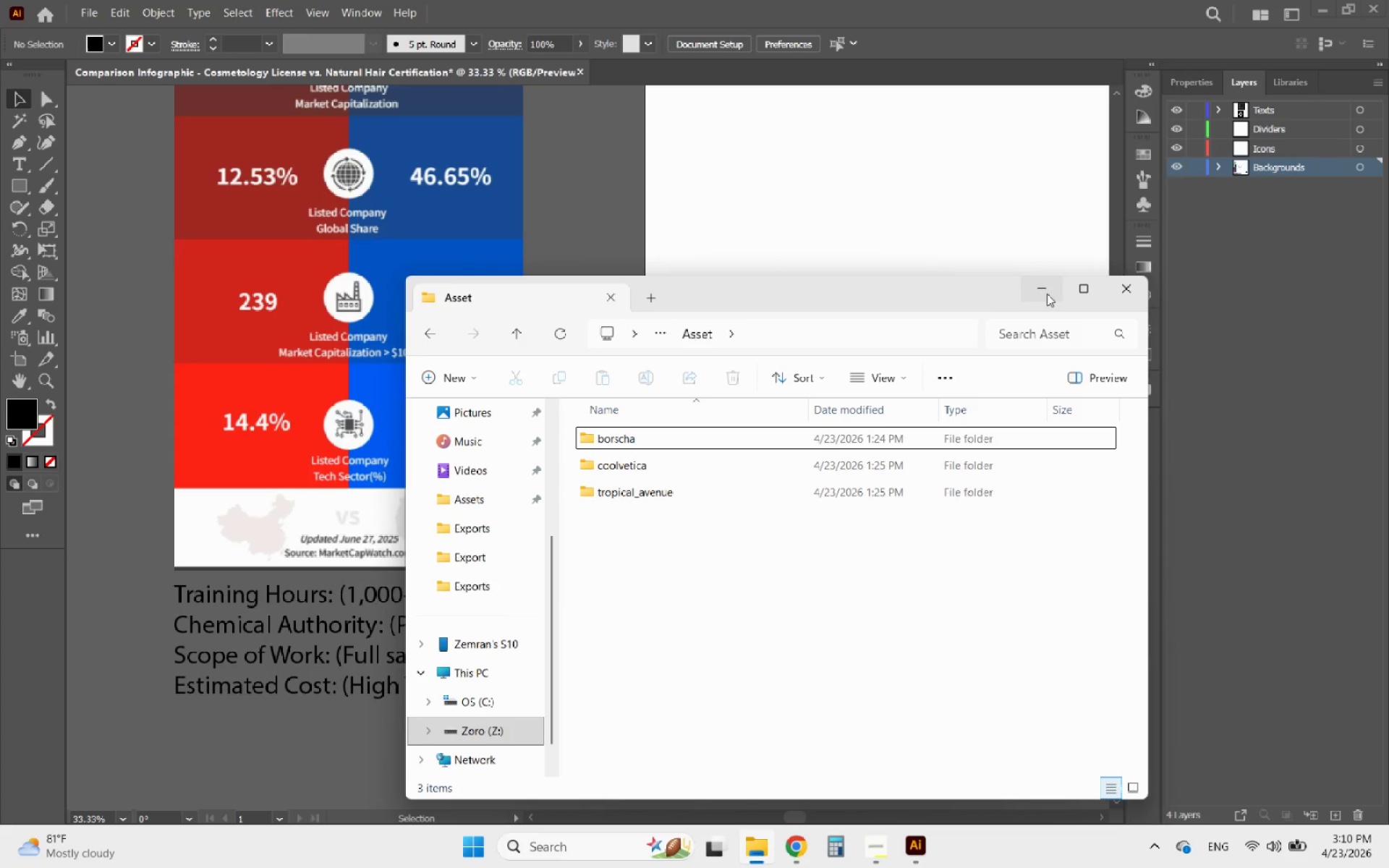 
left_click([1048, 294])
 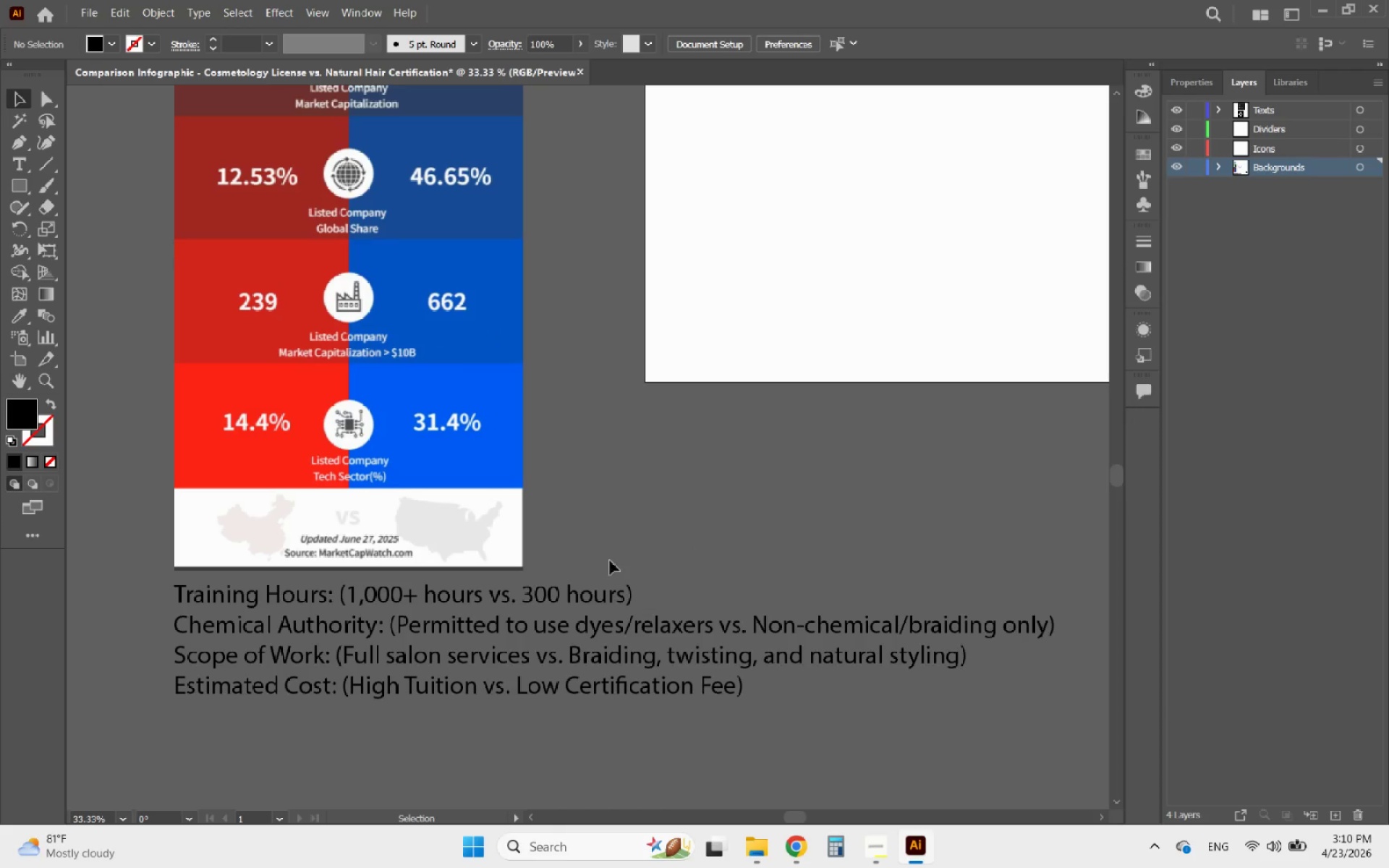 
left_click([554, 633])
 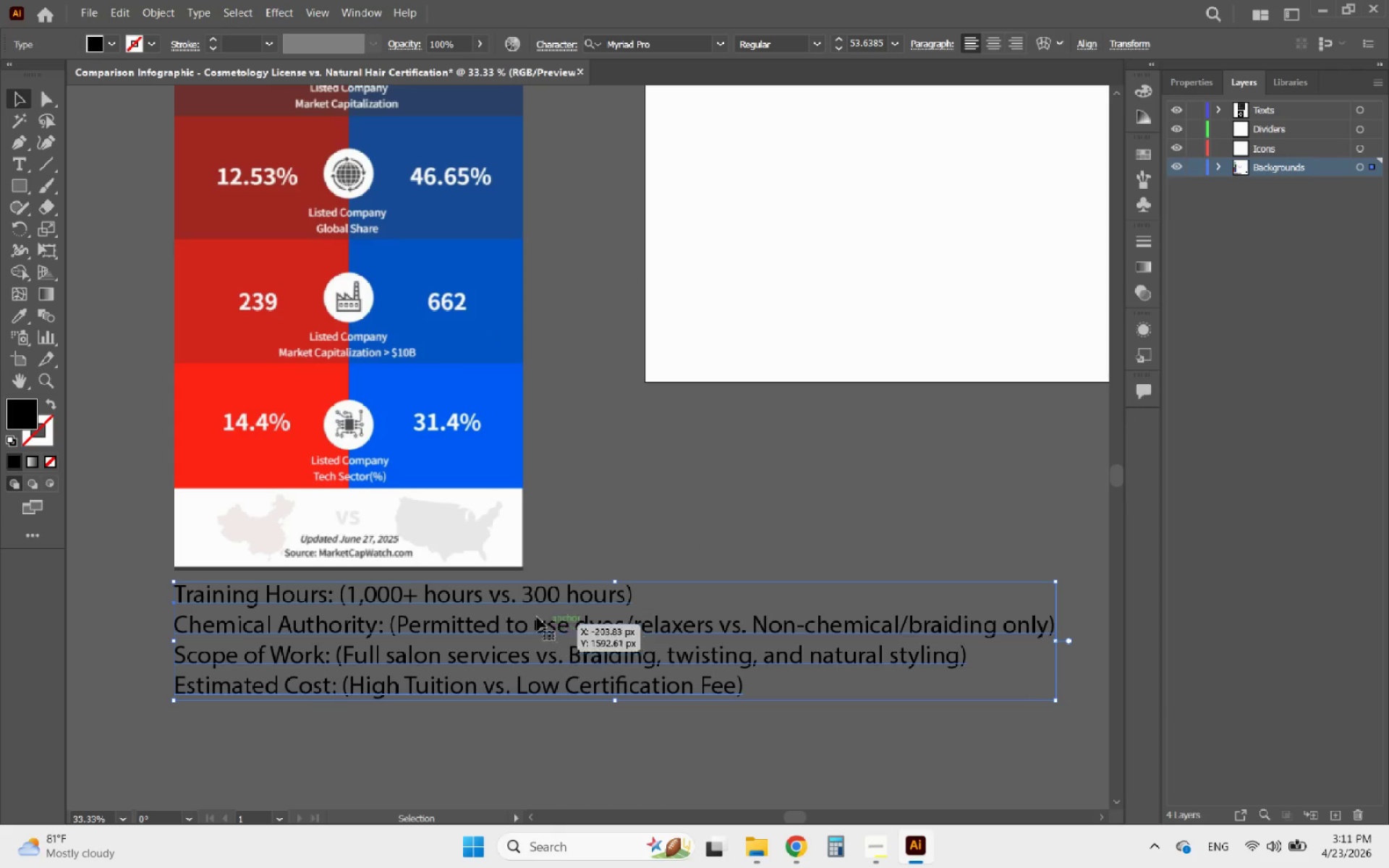 
hold_key(key=AltLeft, duration=0.98)
scroll: coordinate [493, 608], scroll_direction: down, amount: 4.0
 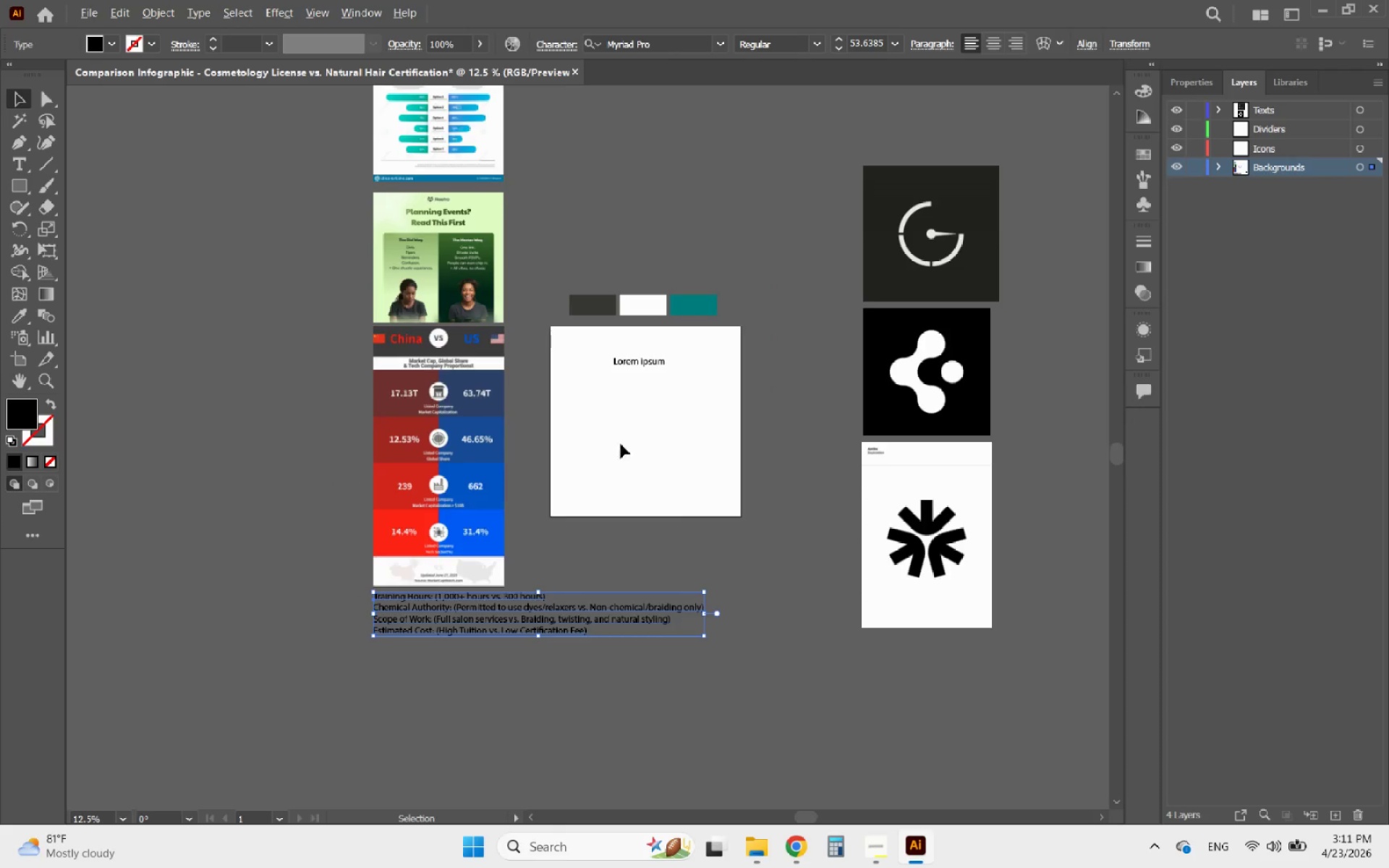 
scroll: coordinate [654, 374], scroll_direction: up, amount: 4.0
 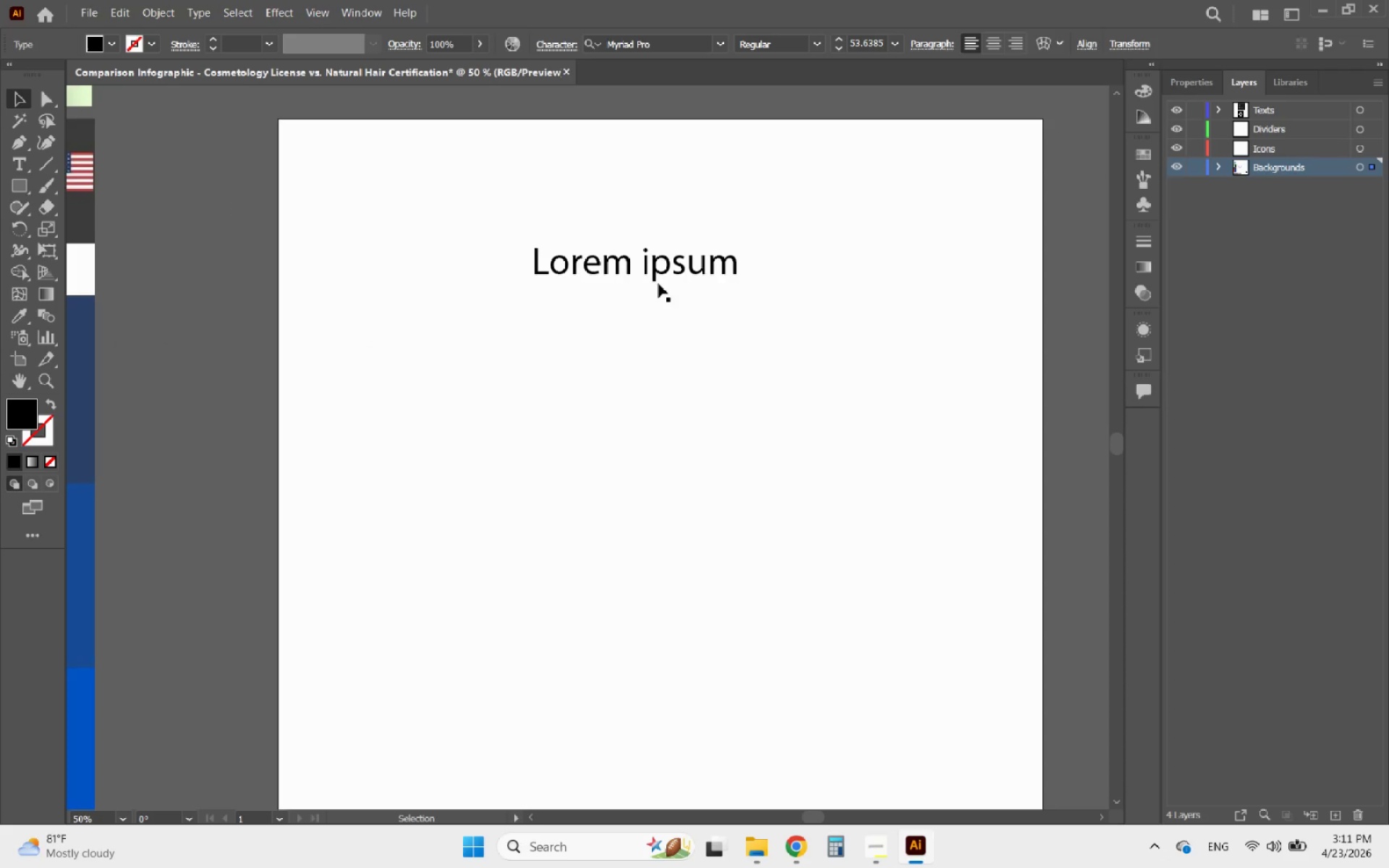 
left_click_drag(start_coordinate=[648, 273], to_coordinate=[642, 273])
 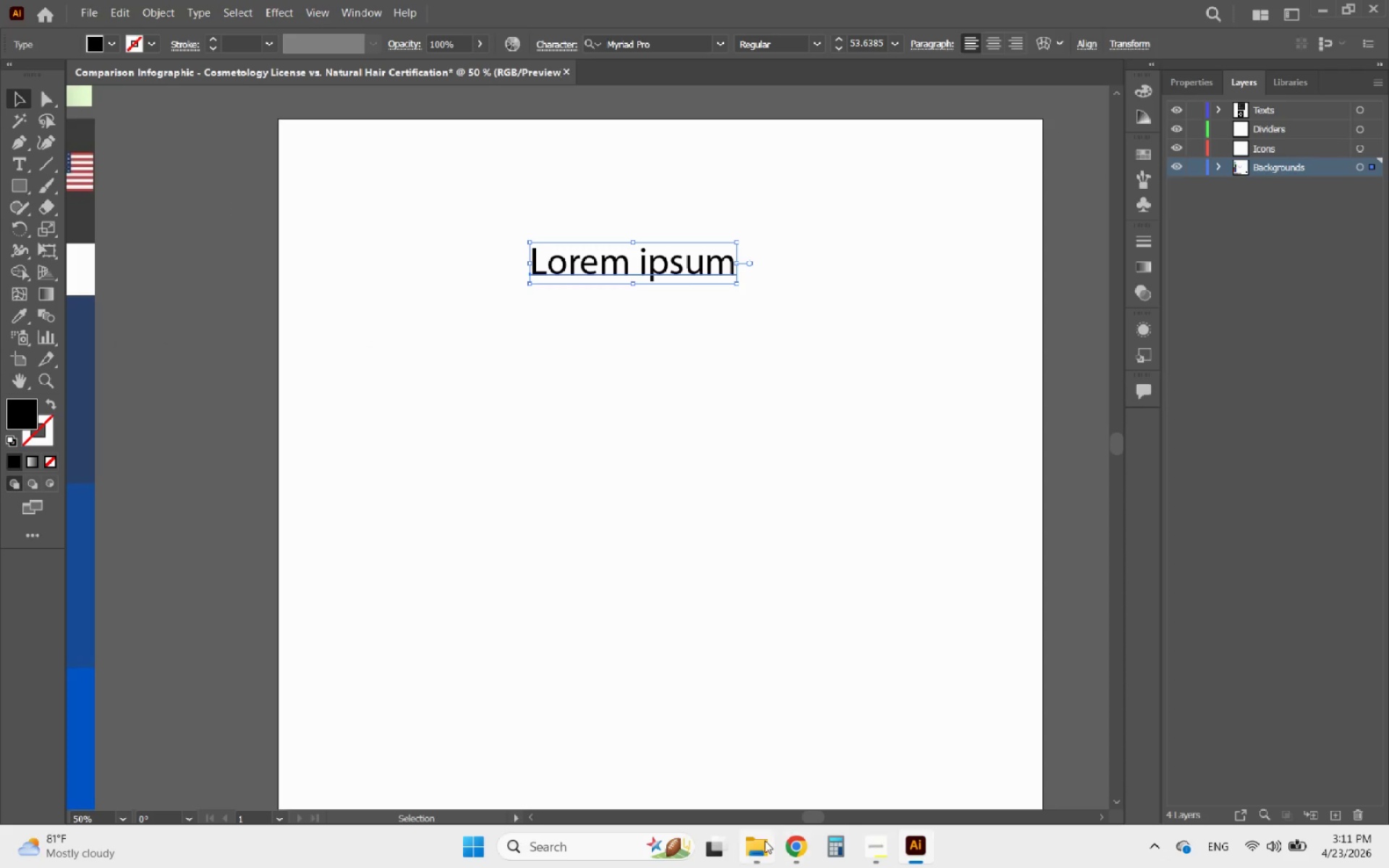 
left_click([765, 841])
 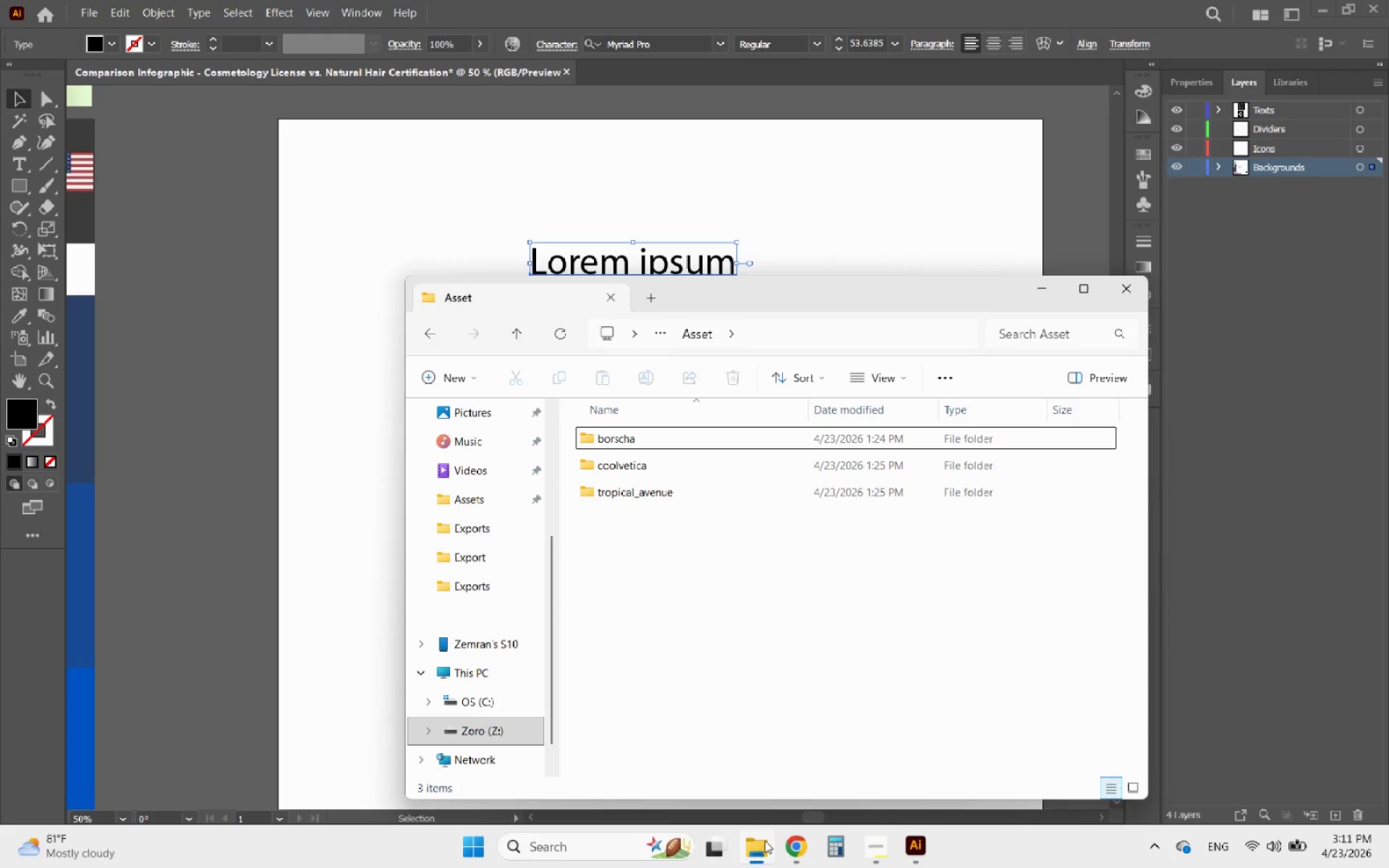 
left_click([765, 841])
 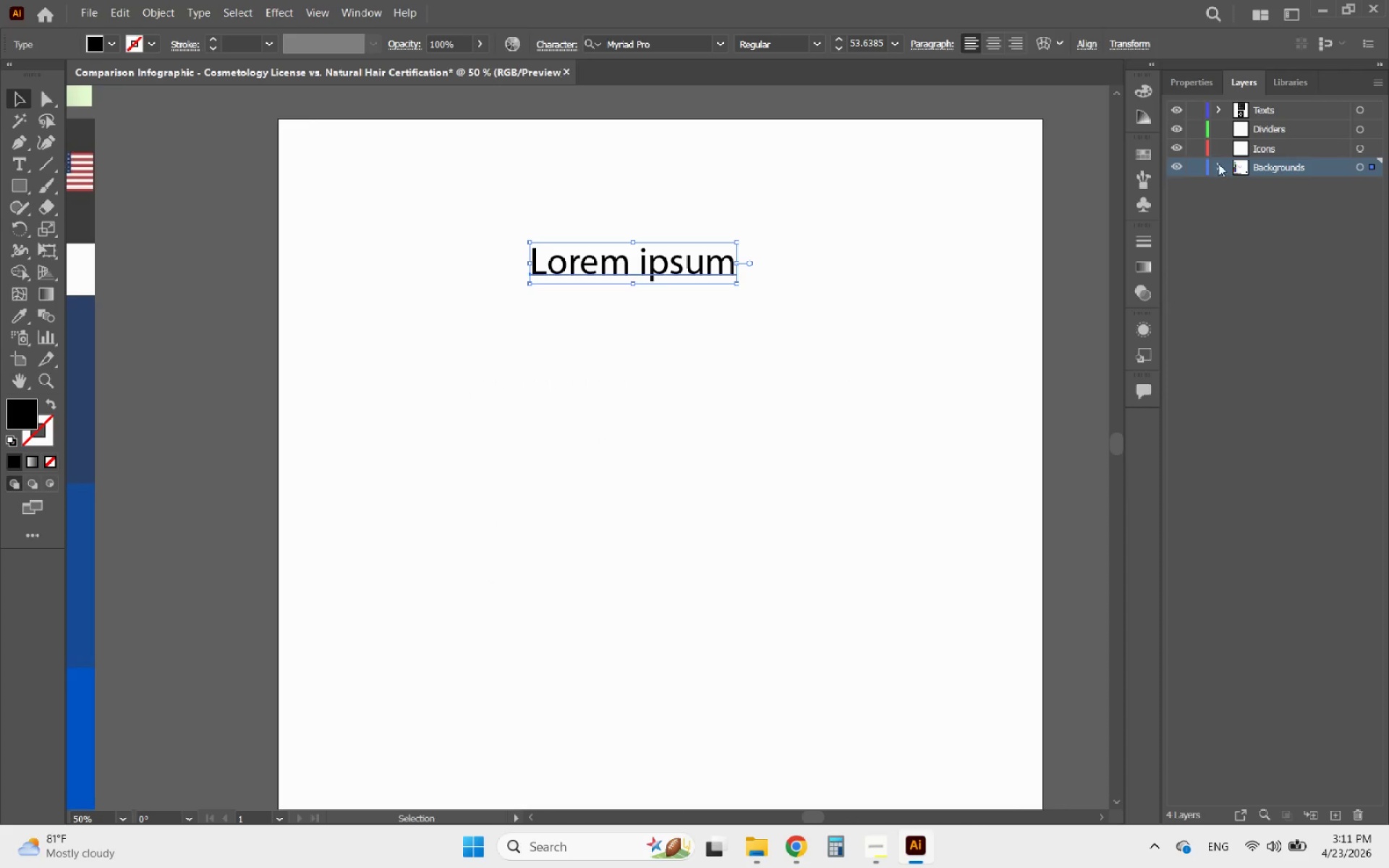 
left_click([1189, 76])
 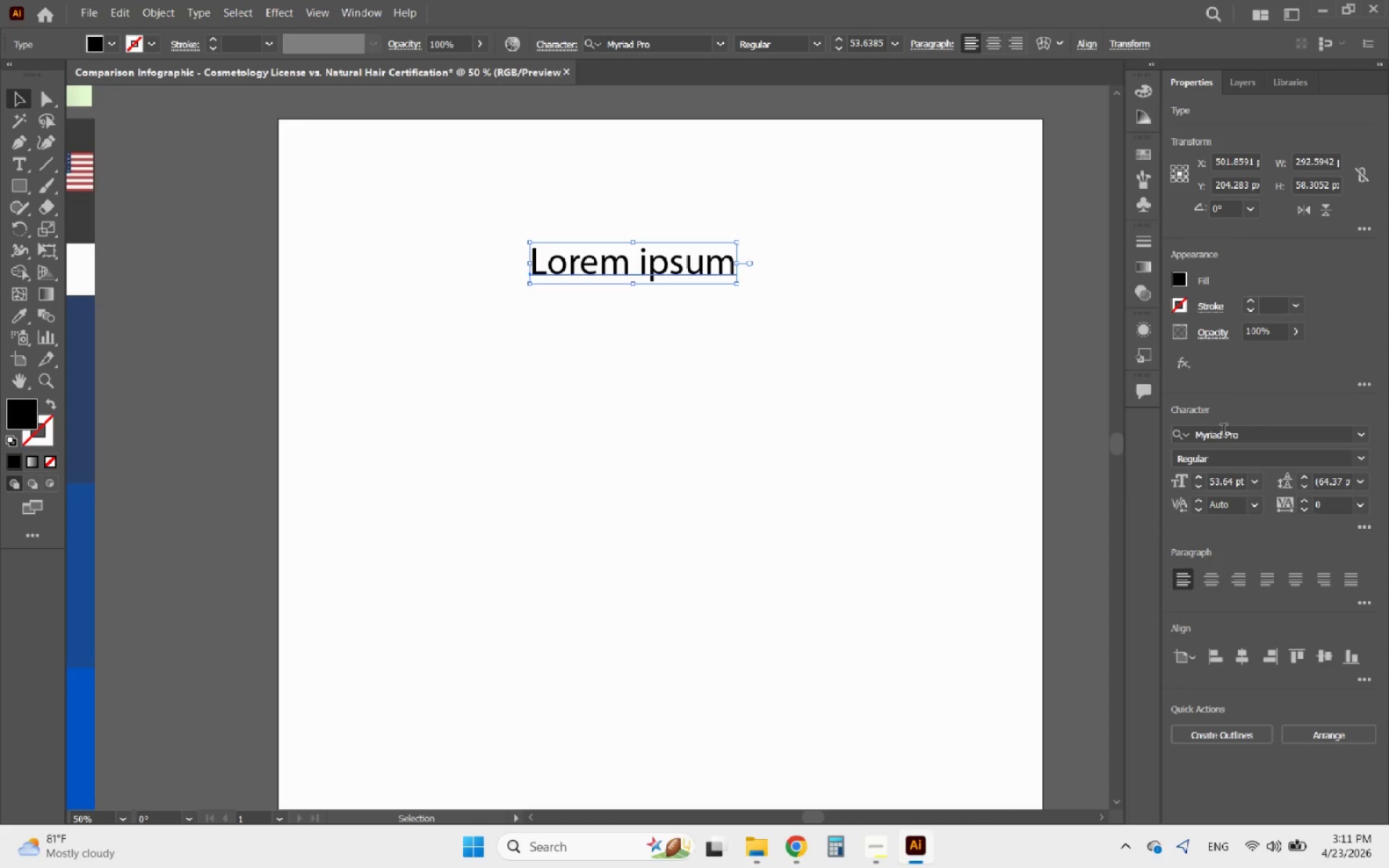 
left_click([1260, 435])
 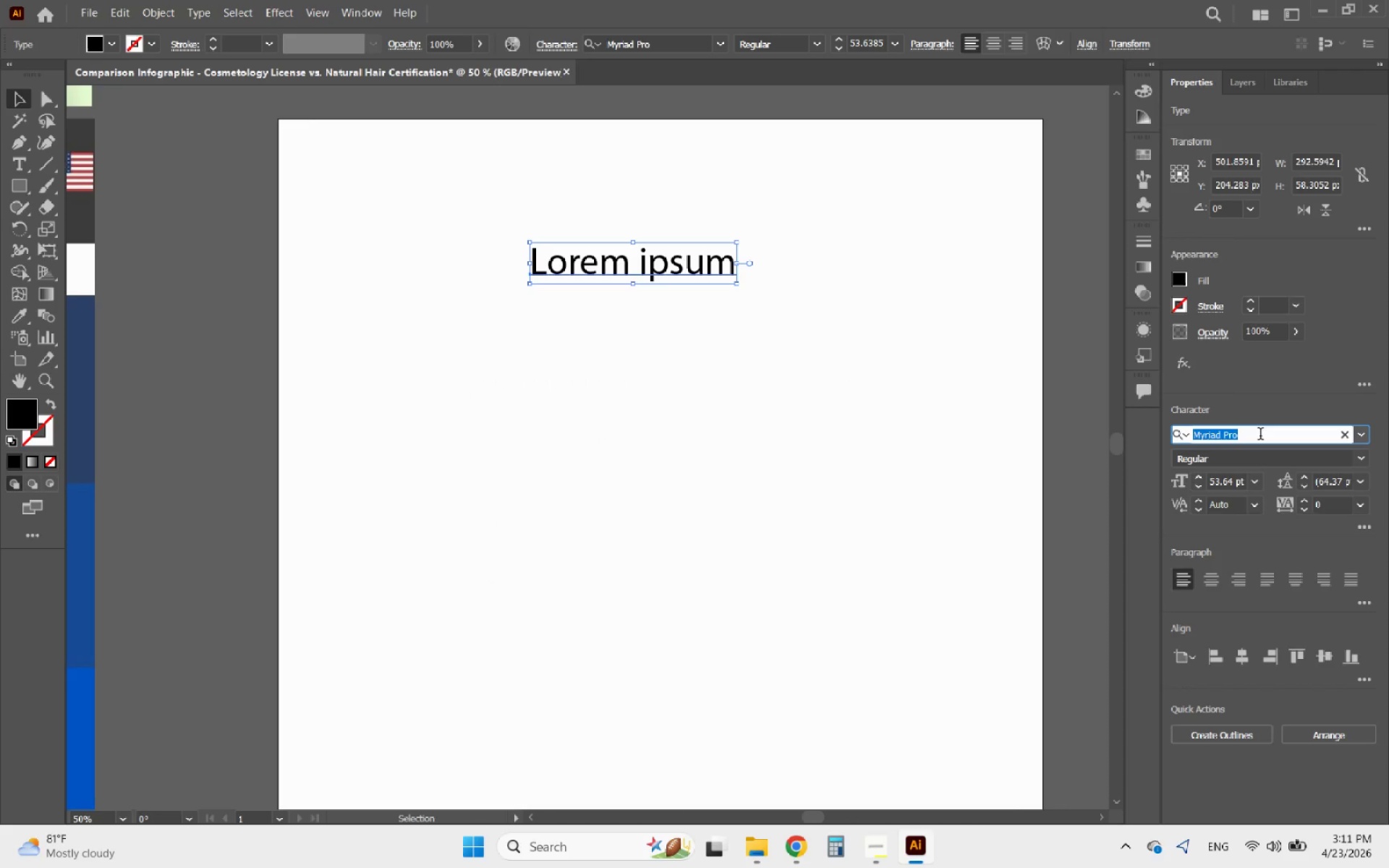 
type(bors)
 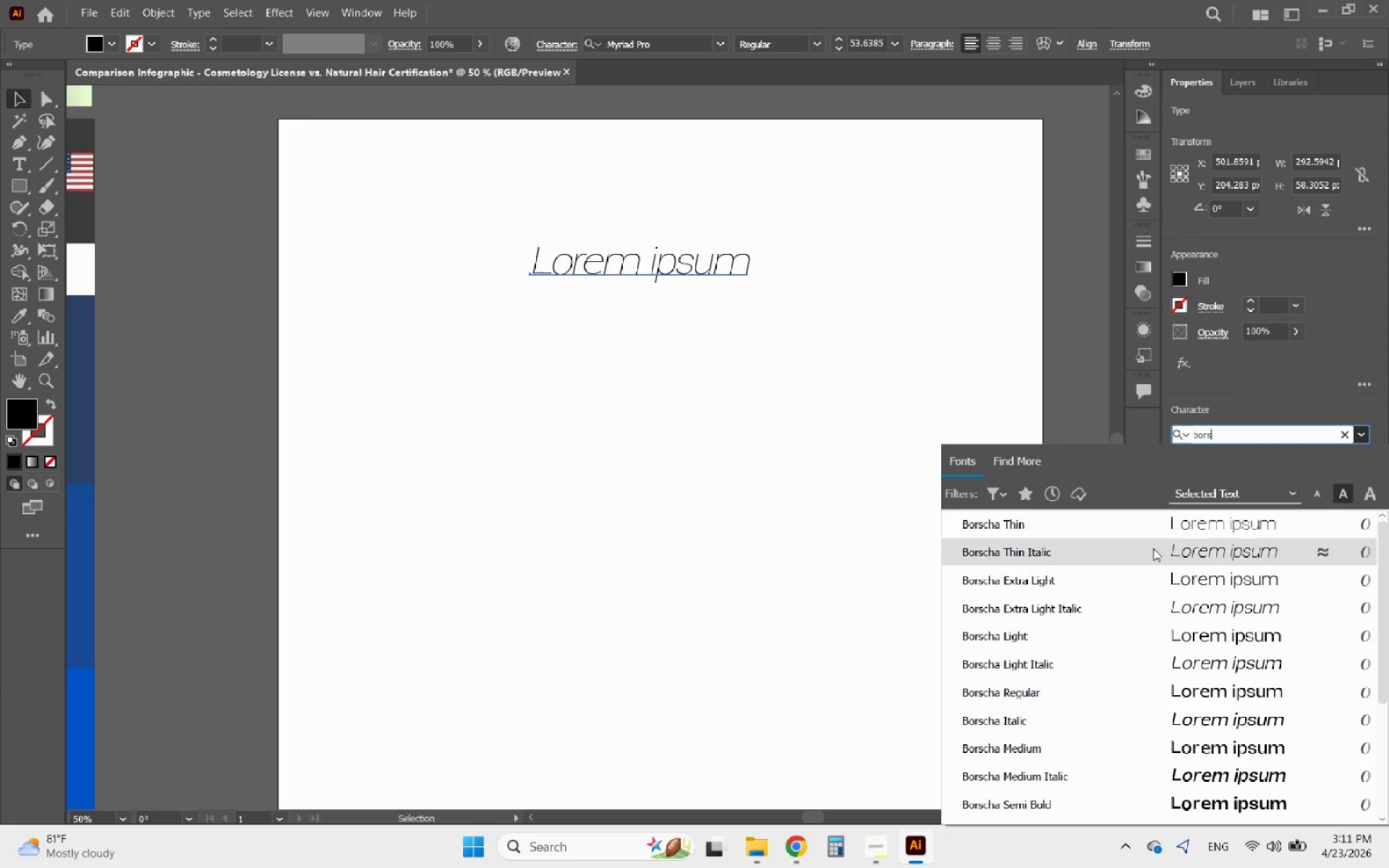 
scroll: coordinate [1144, 565], scroll_direction: down, amount: 2.0
 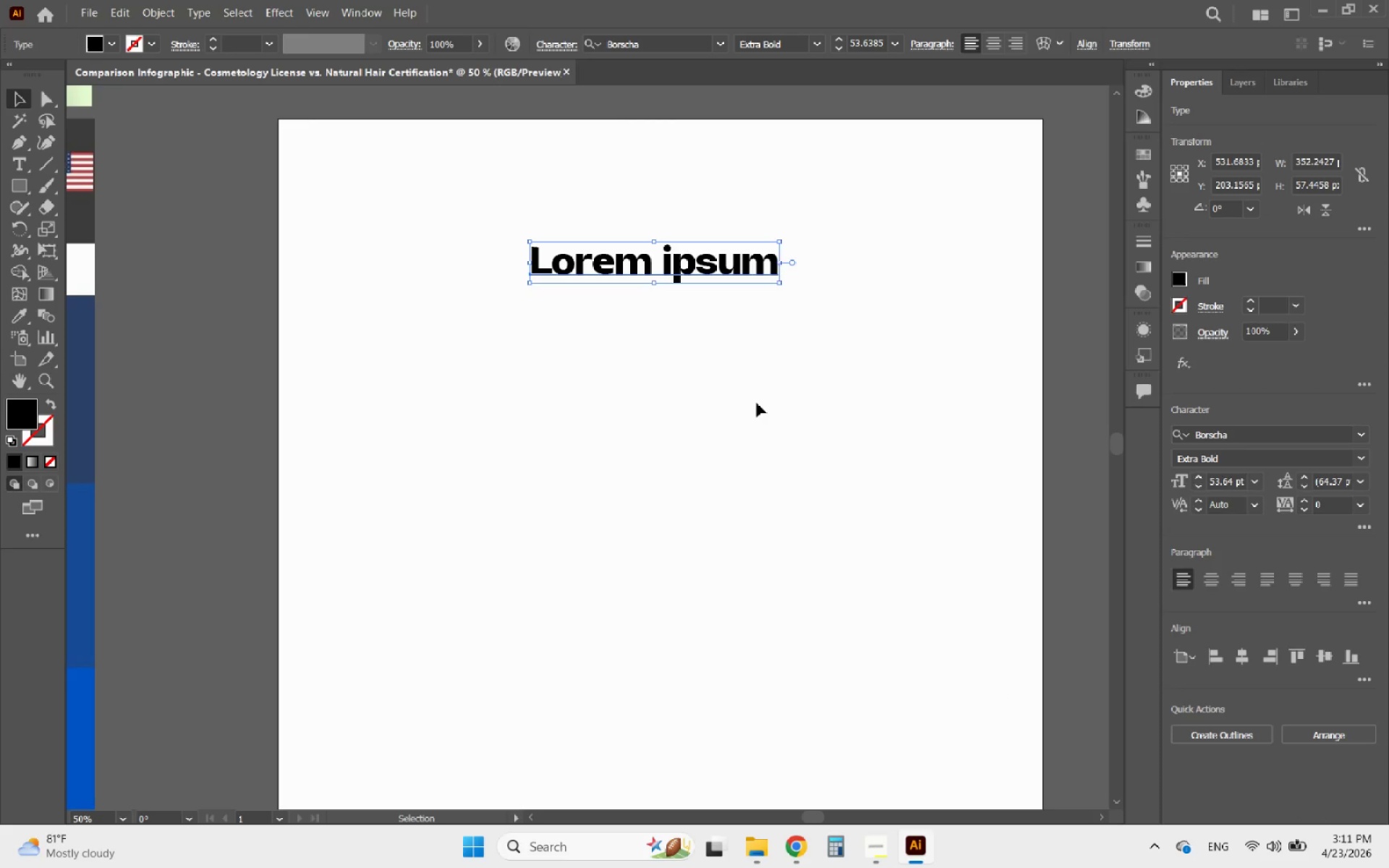 
wait(5.0)
 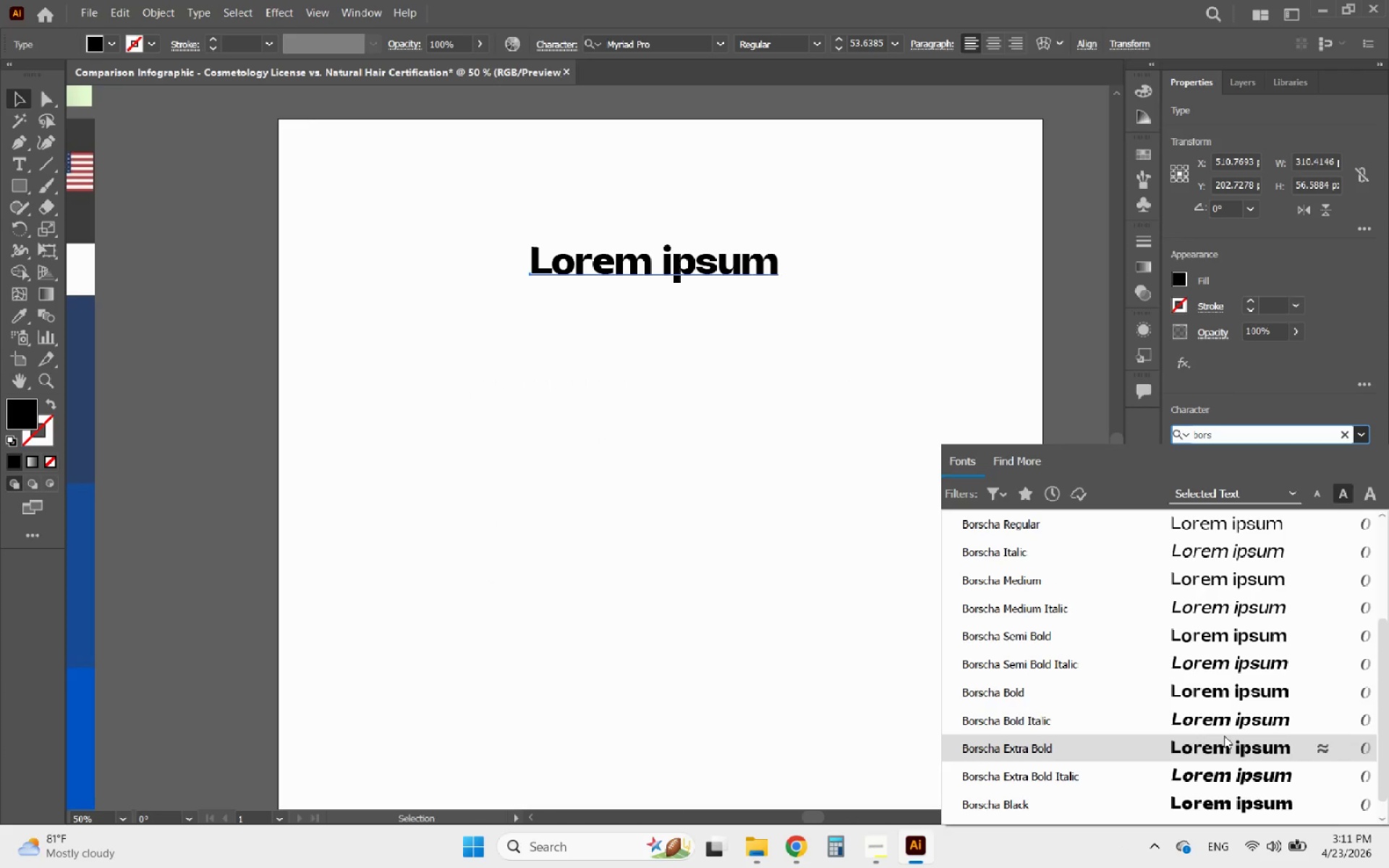 
left_click_drag(start_coordinate=[726, 266], to_coordinate=[727, 328])
 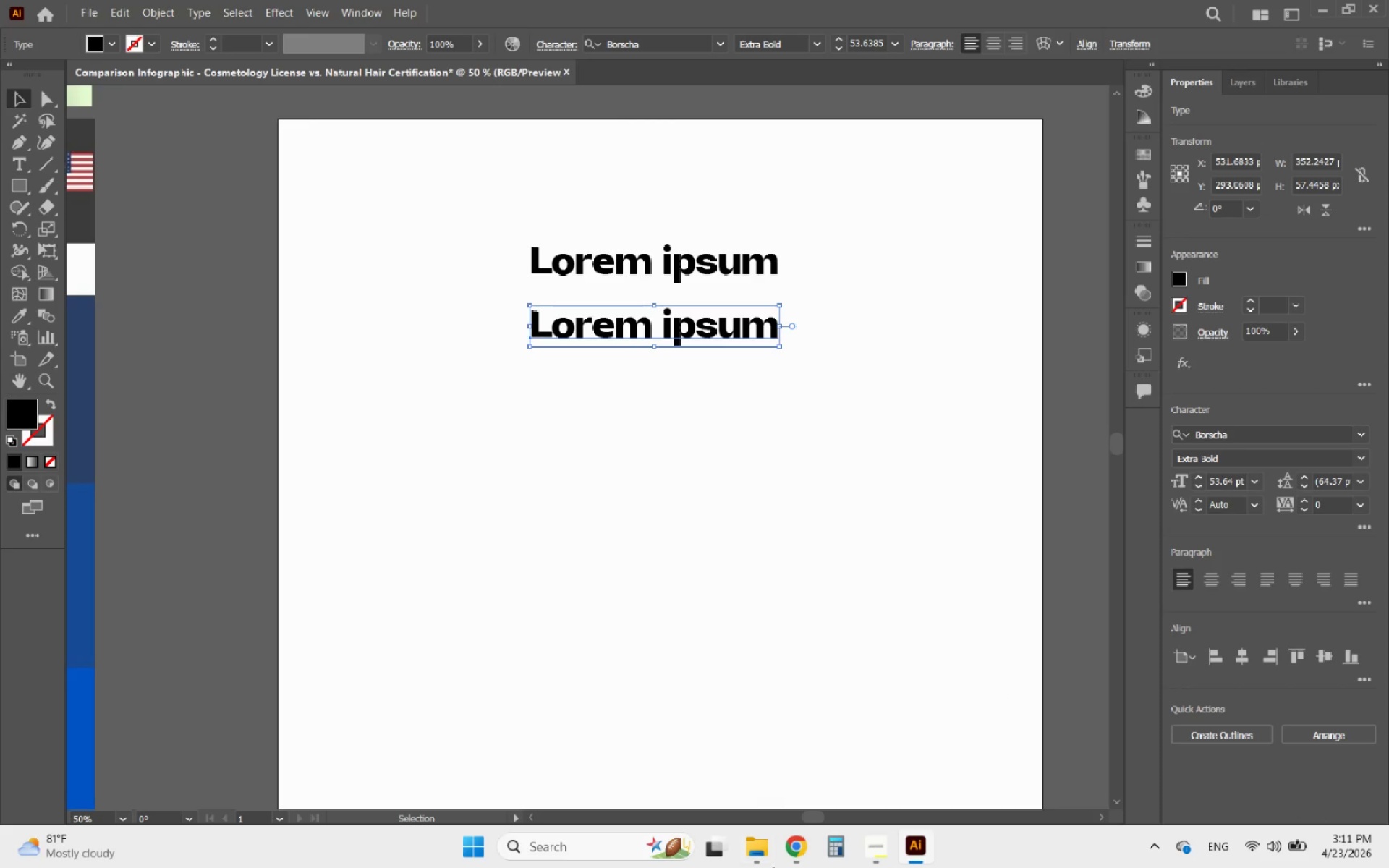 
hold_key(key=AltLeft, duration=0.5)
 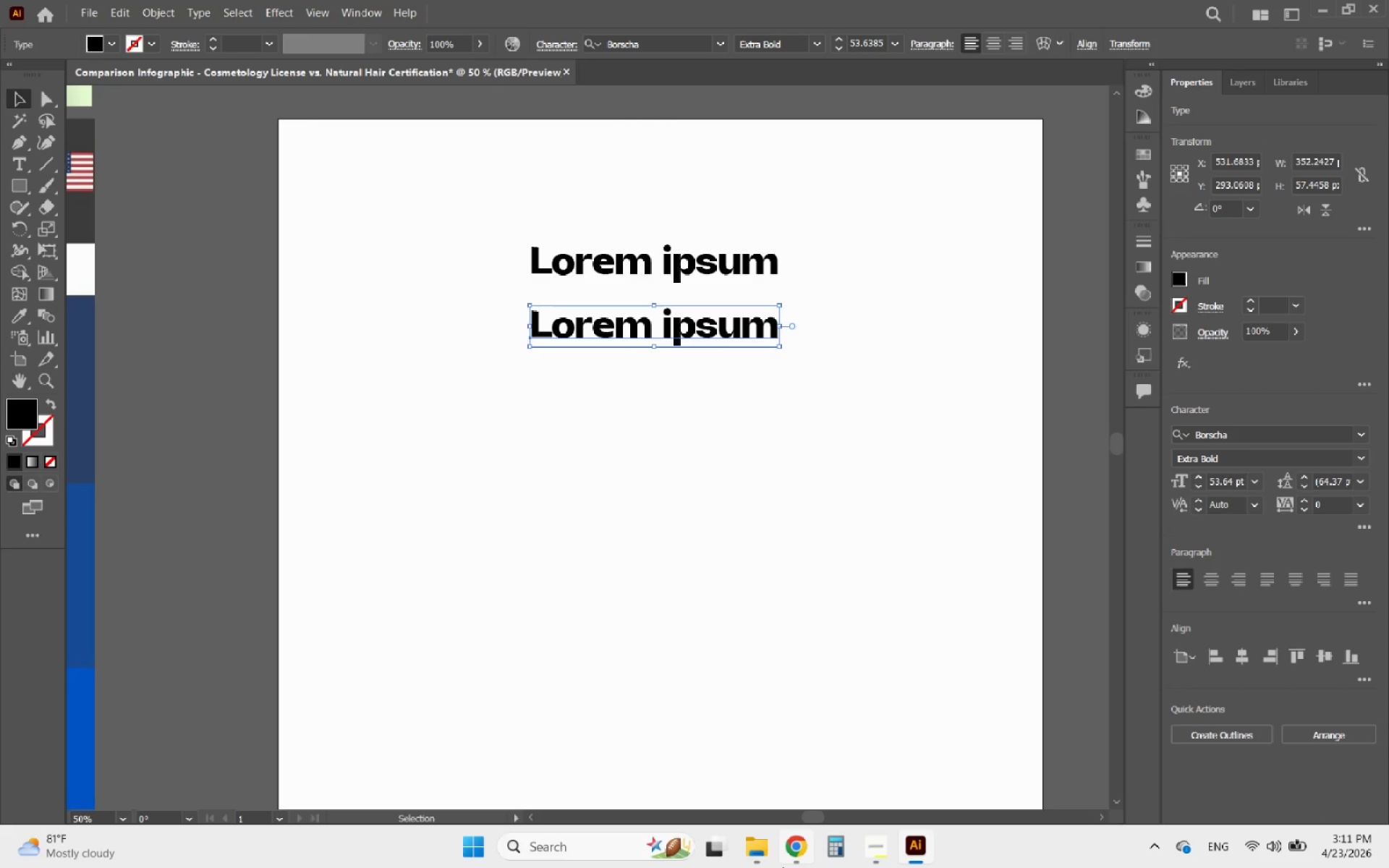 
key(Alt+Shift+ShiftLeft)
 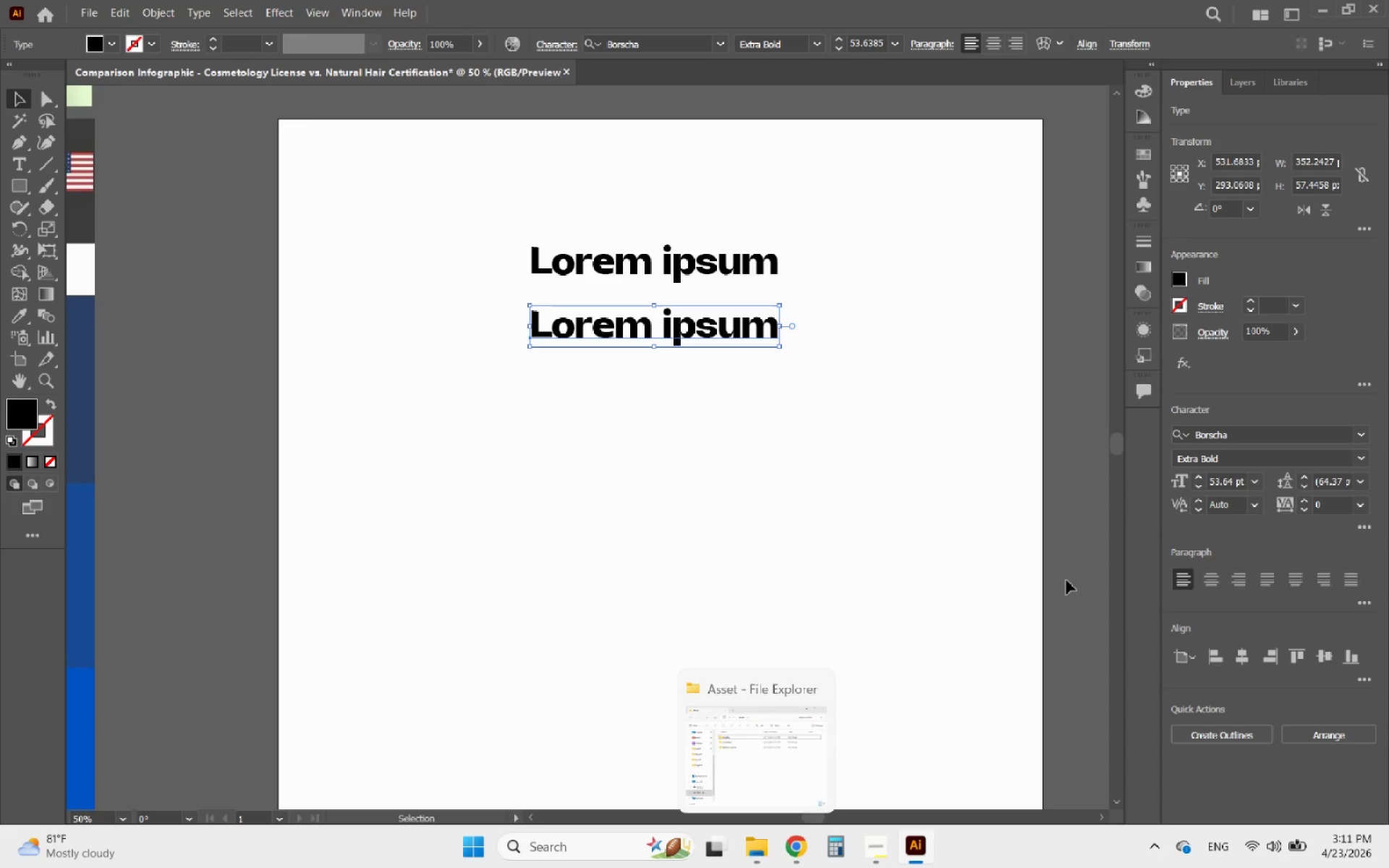 
left_click([1246, 434])
 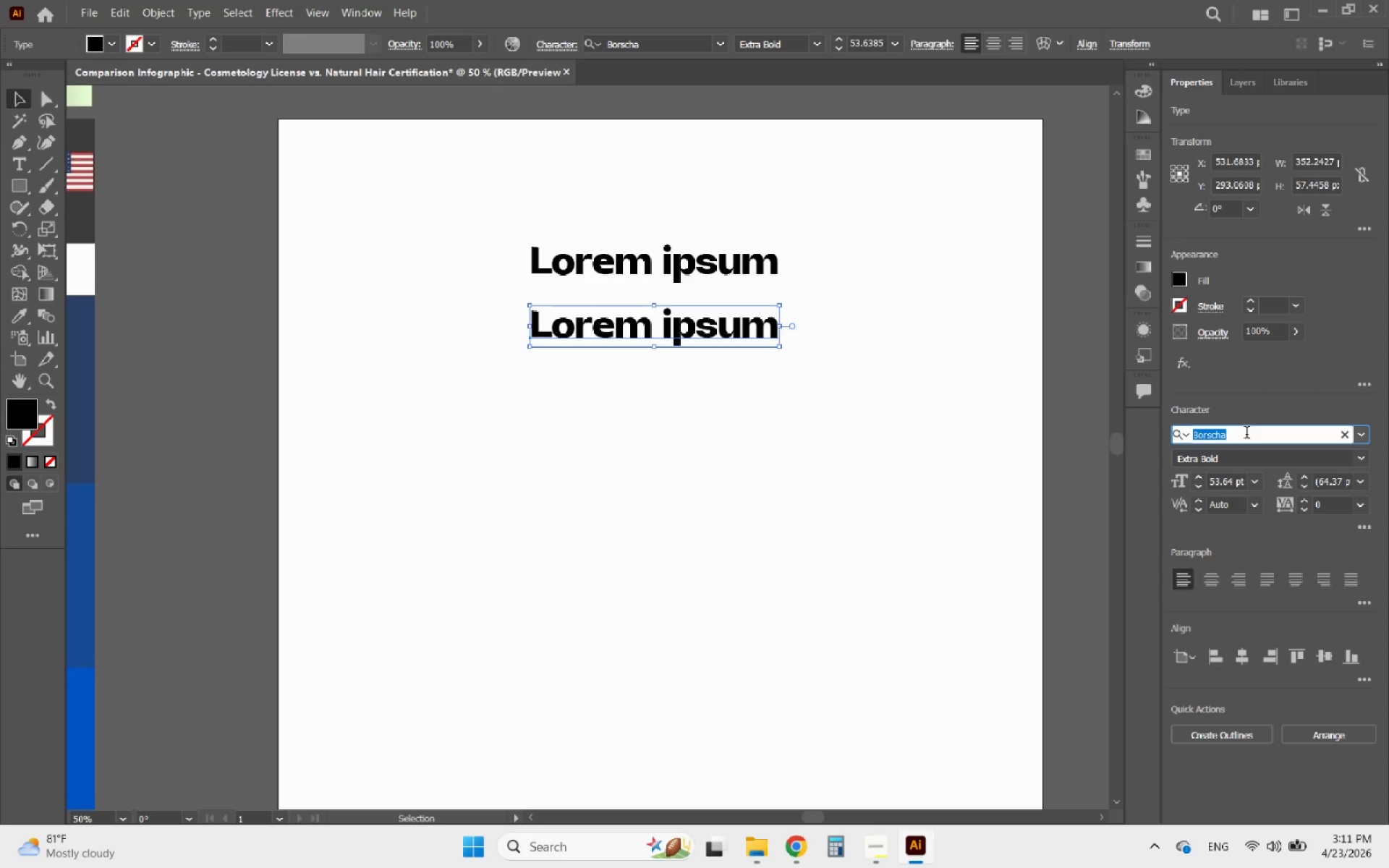 
type(cool)
 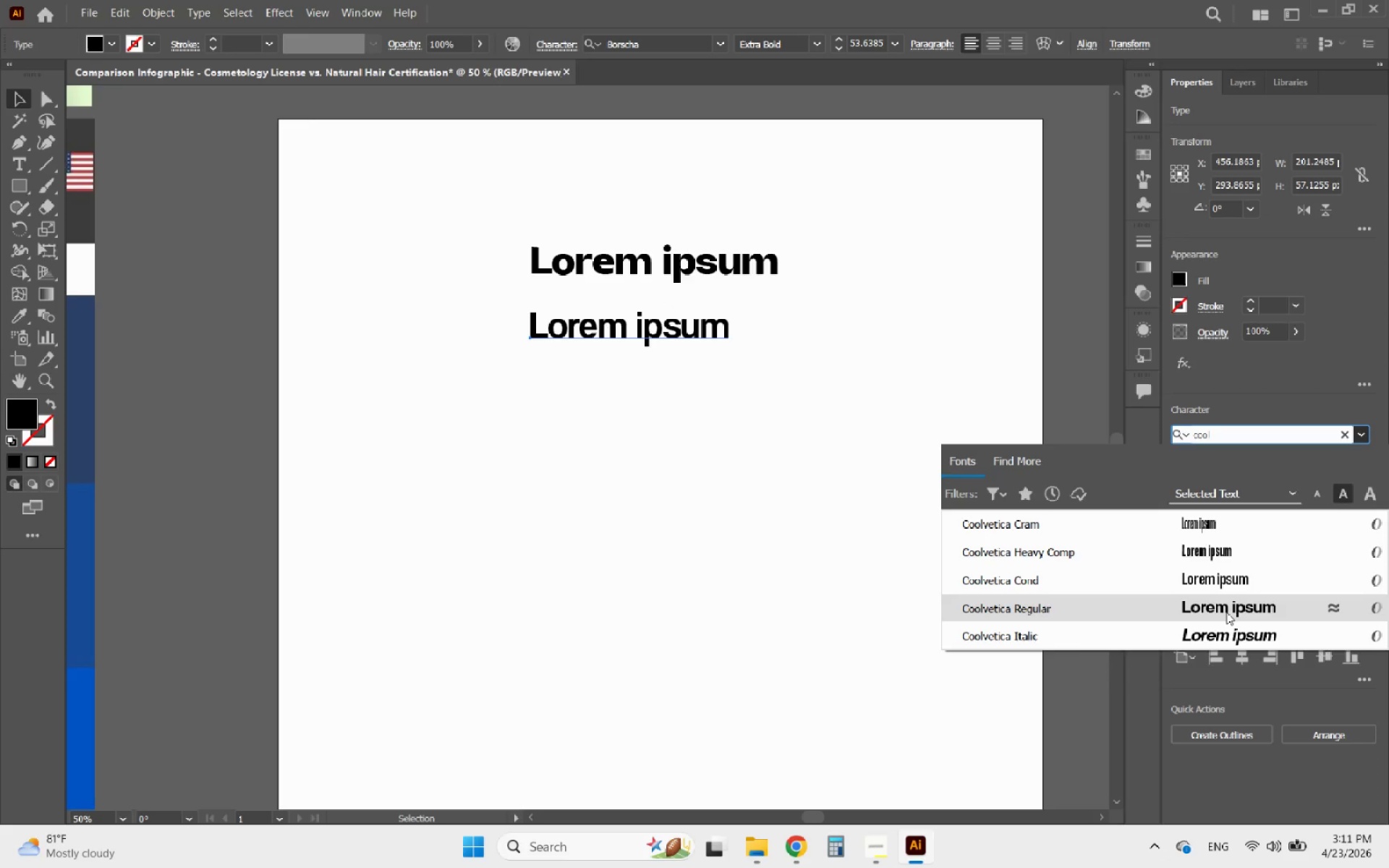 
wait(5.34)
 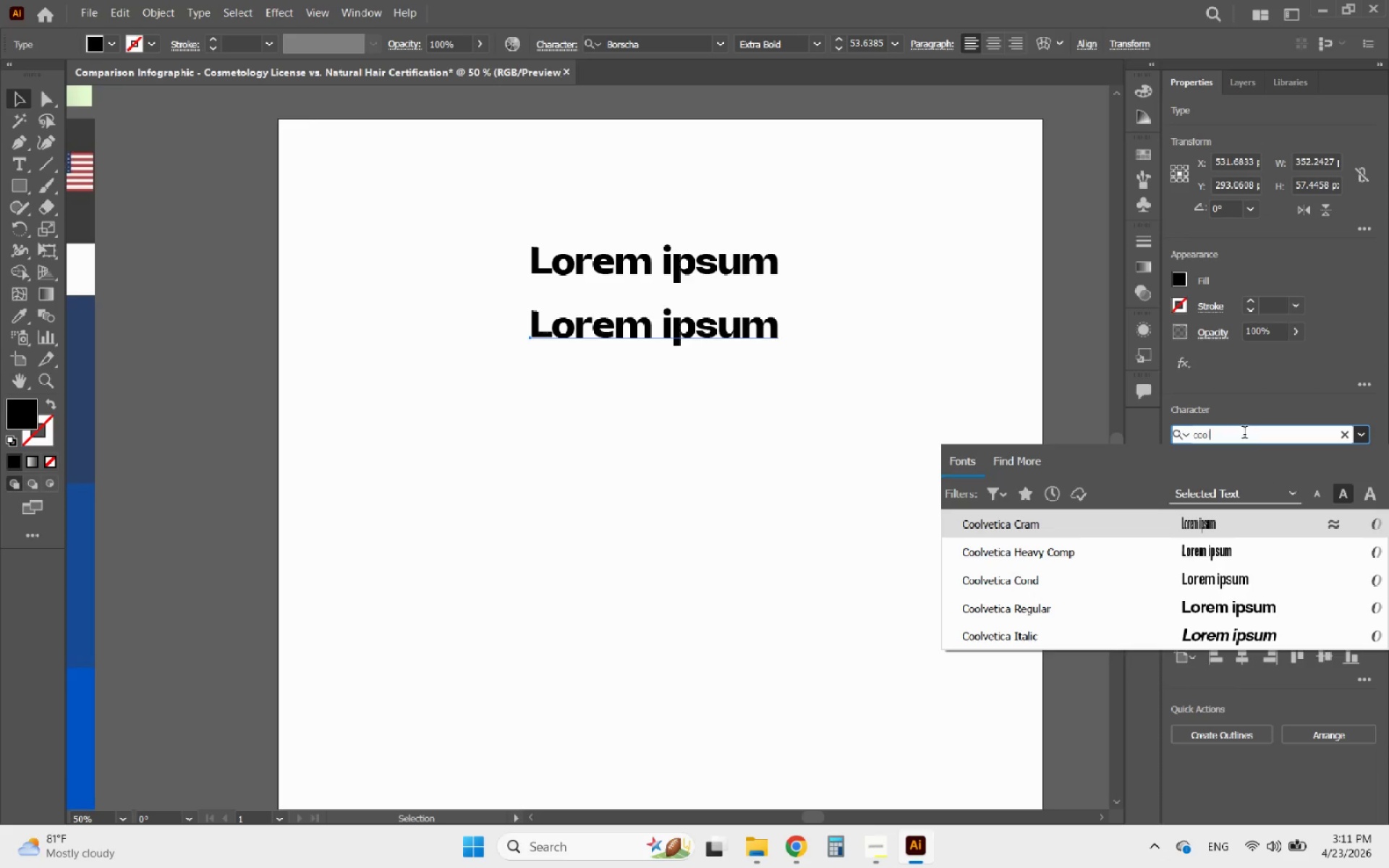 
left_click([1226, 612])
 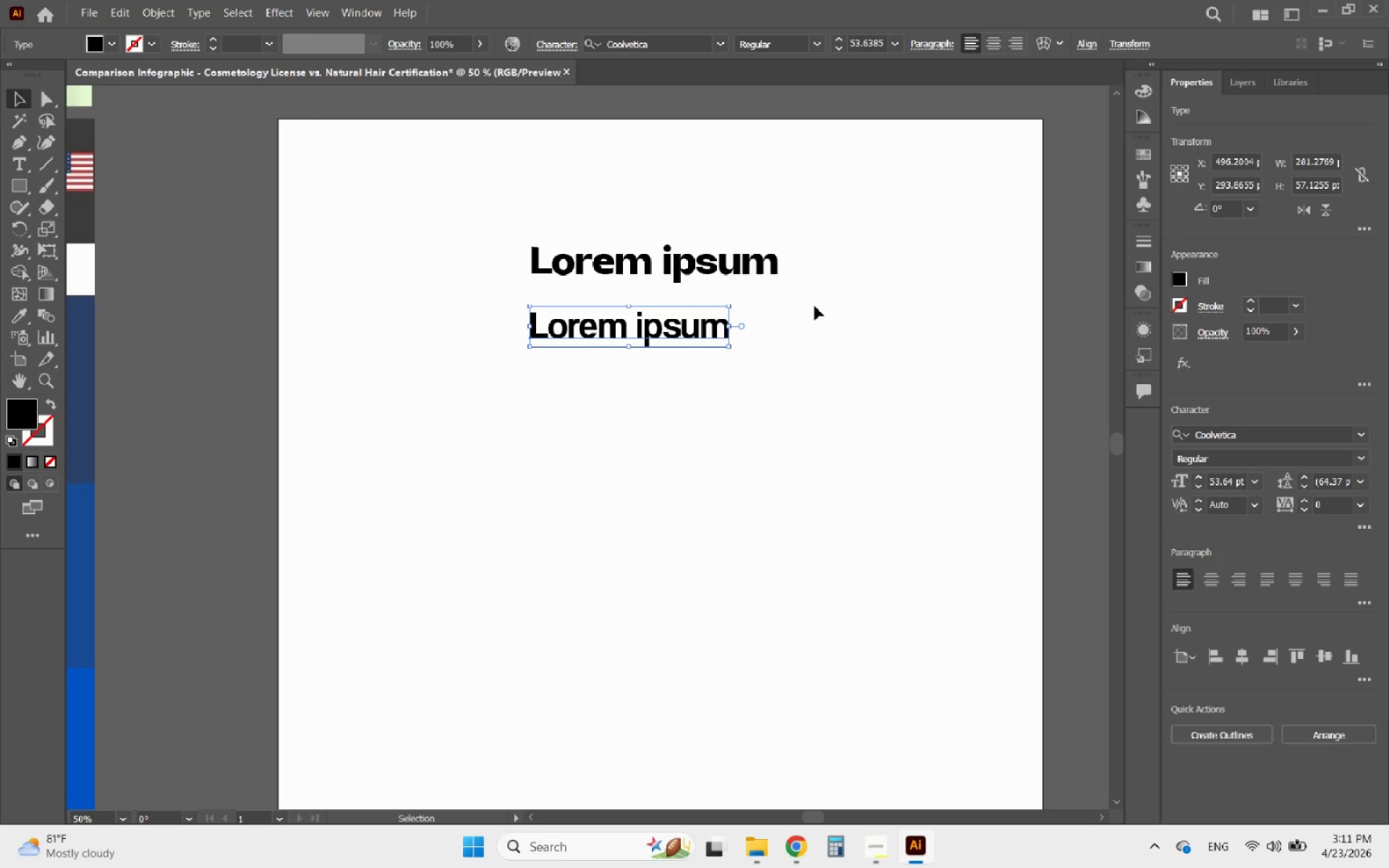 
hold_key(key=AltLeft, duration=1.16)
scroll: coordinate [784, 326], scroll_direction: down, amount: 1.0
 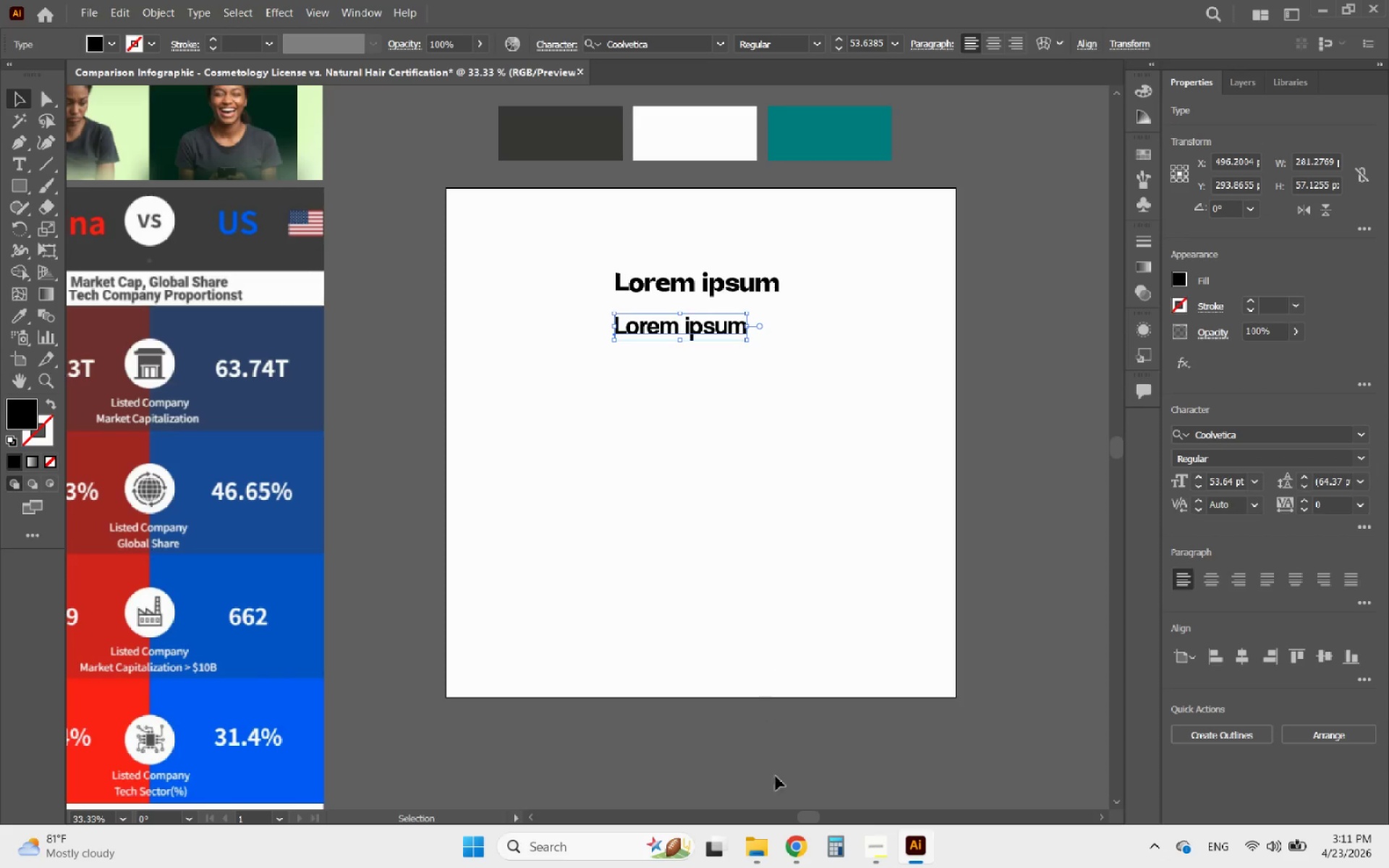 
left_click([764, 846])
 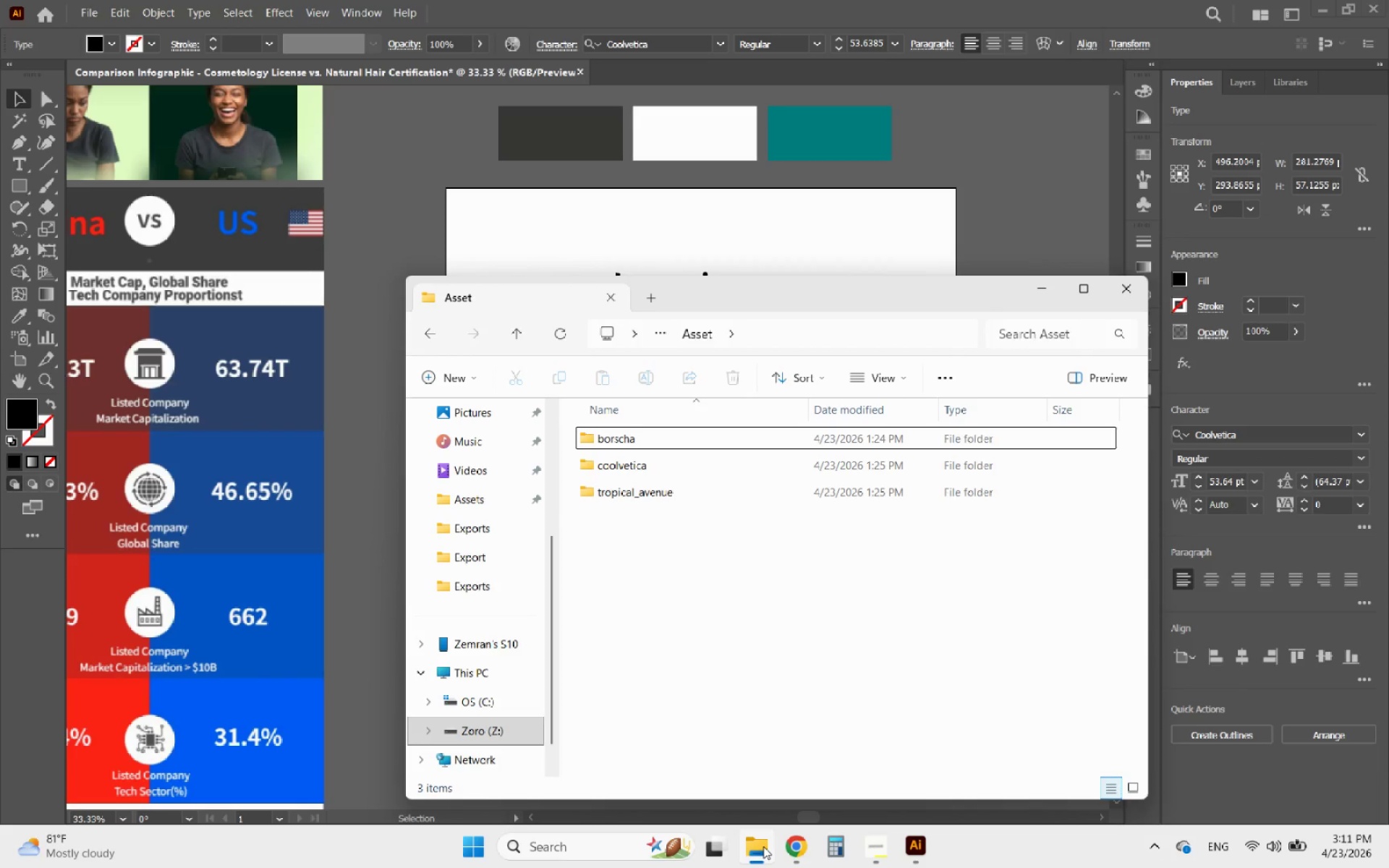 
left_click([763, 846])
 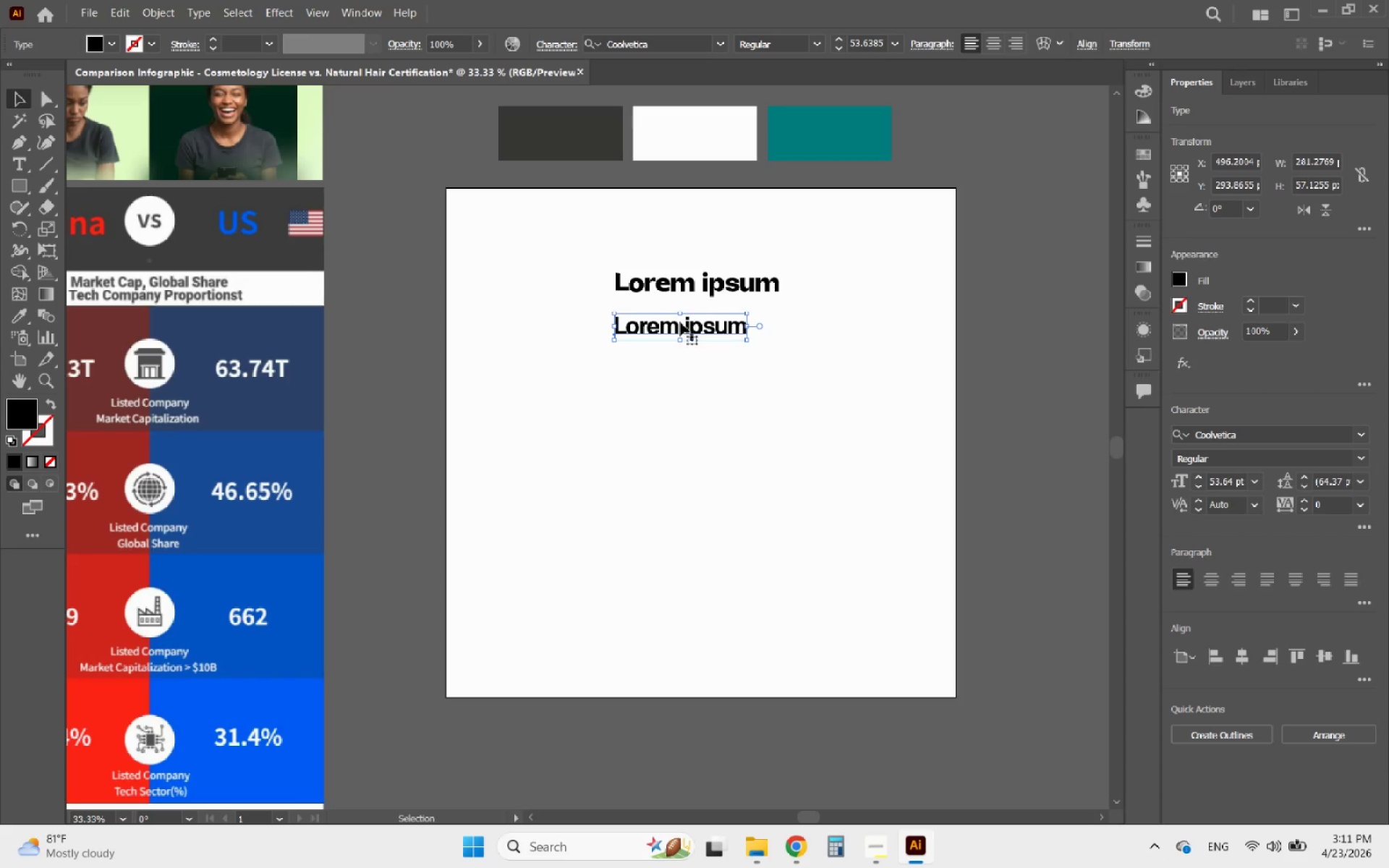 
hold_key(key=AltLeft, duration=1.3)
left_click_drag(start_coordinate=[680, 322], to_coordinate=[682, 354])
 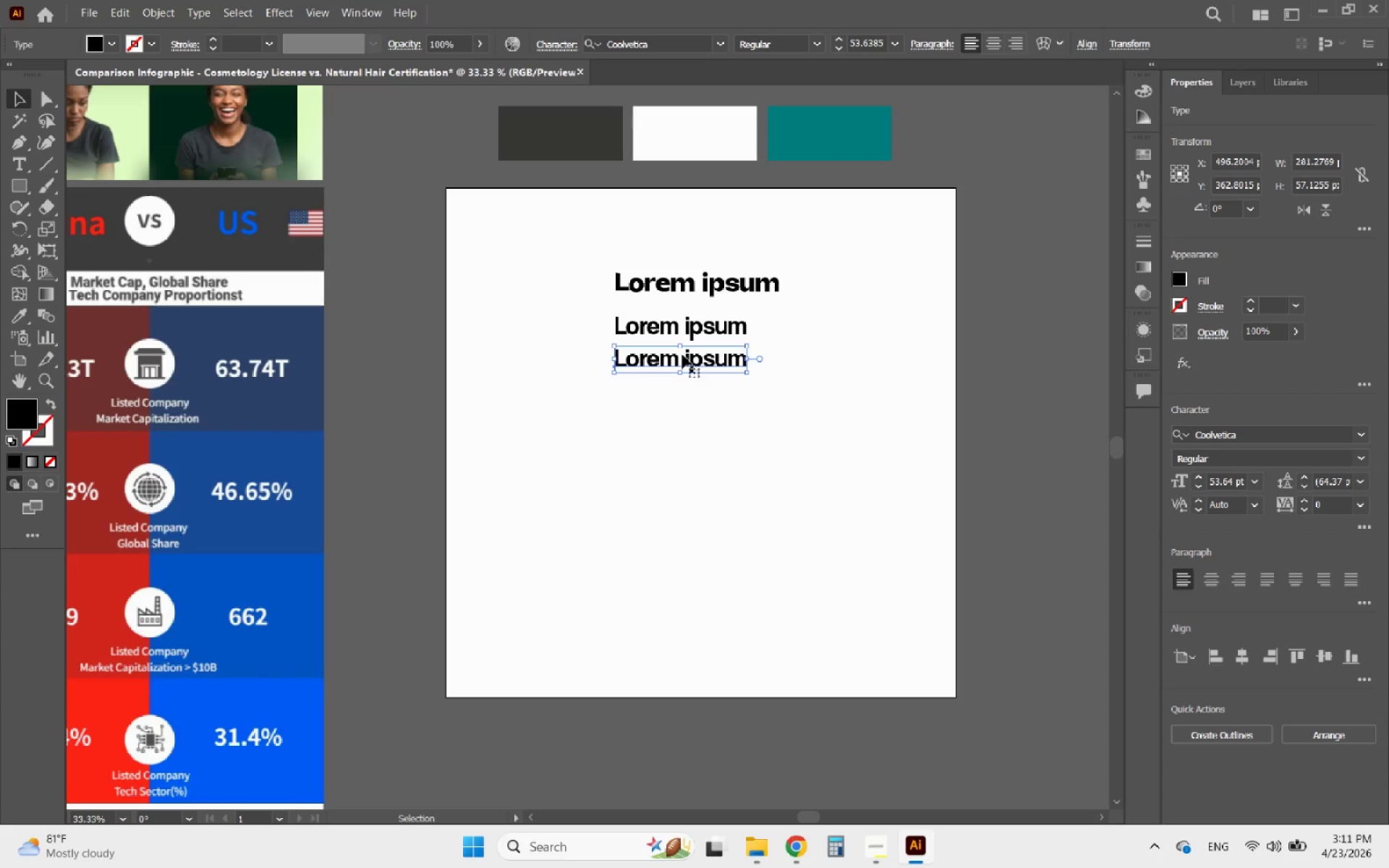 
hold_key(key=ShiftLeft, duration=0.92)
 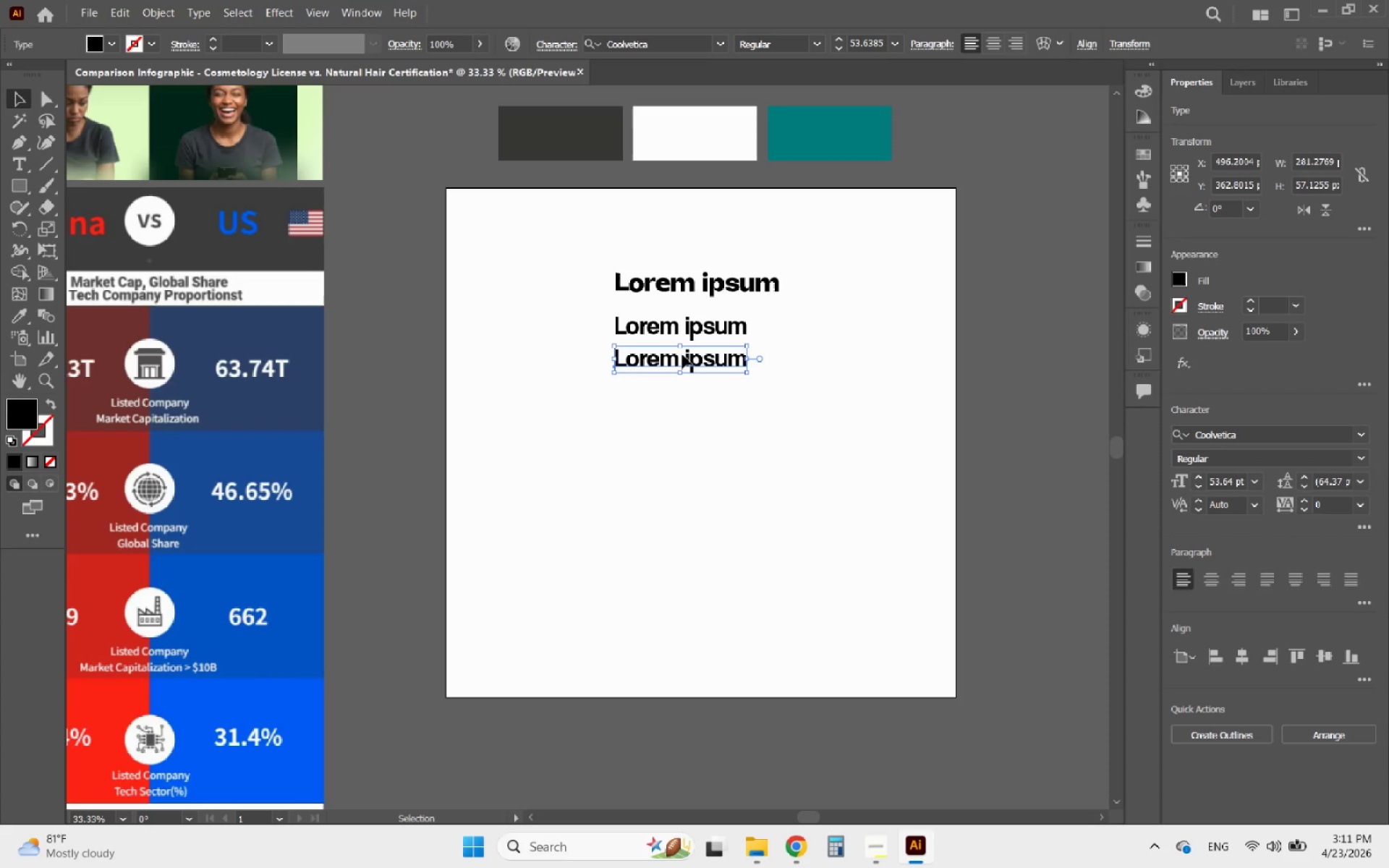 
double_click([682, 354])
 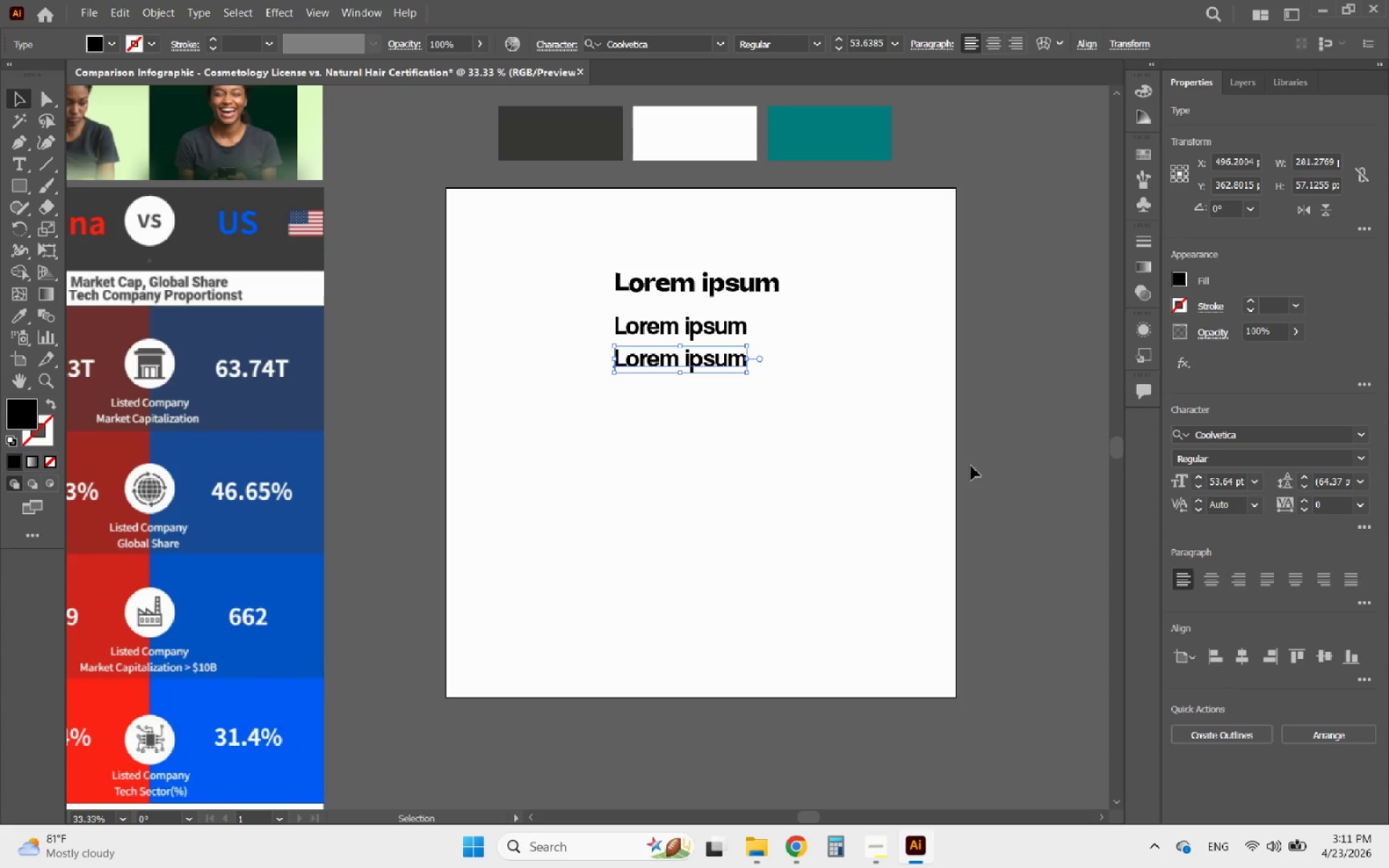 
left_click([1260, 434])
 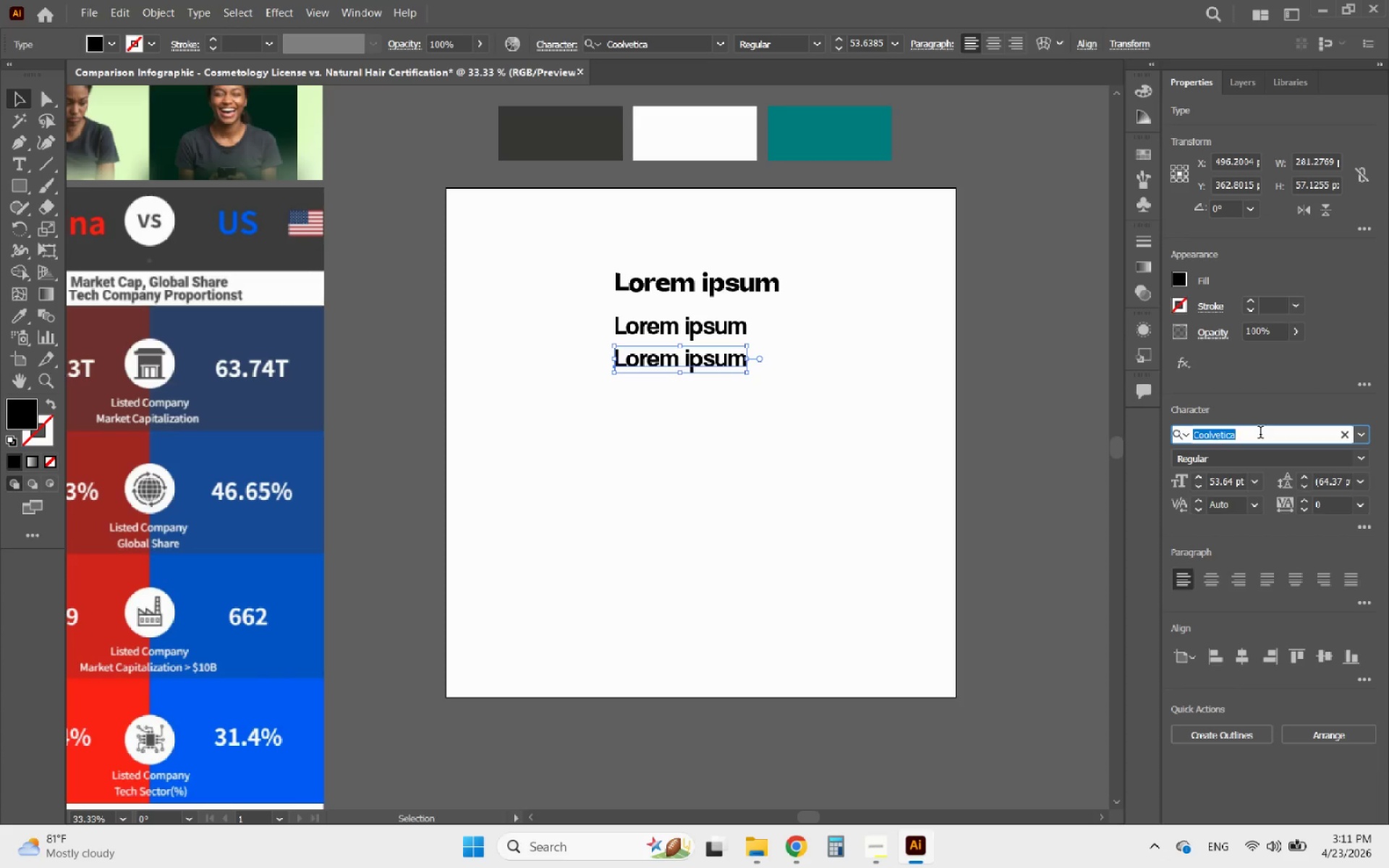 
type(tro)
 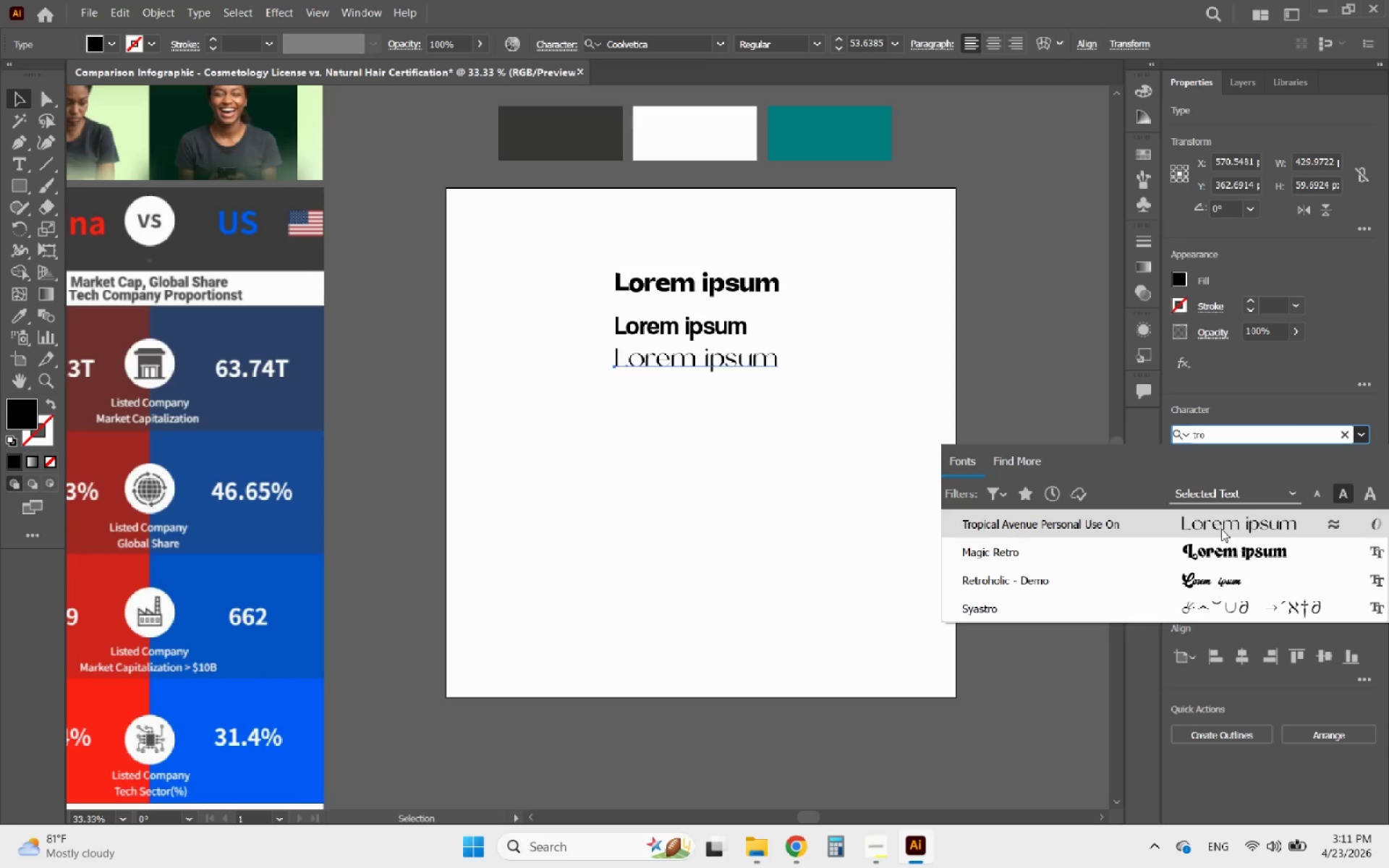 
left_click([1221, 529])
 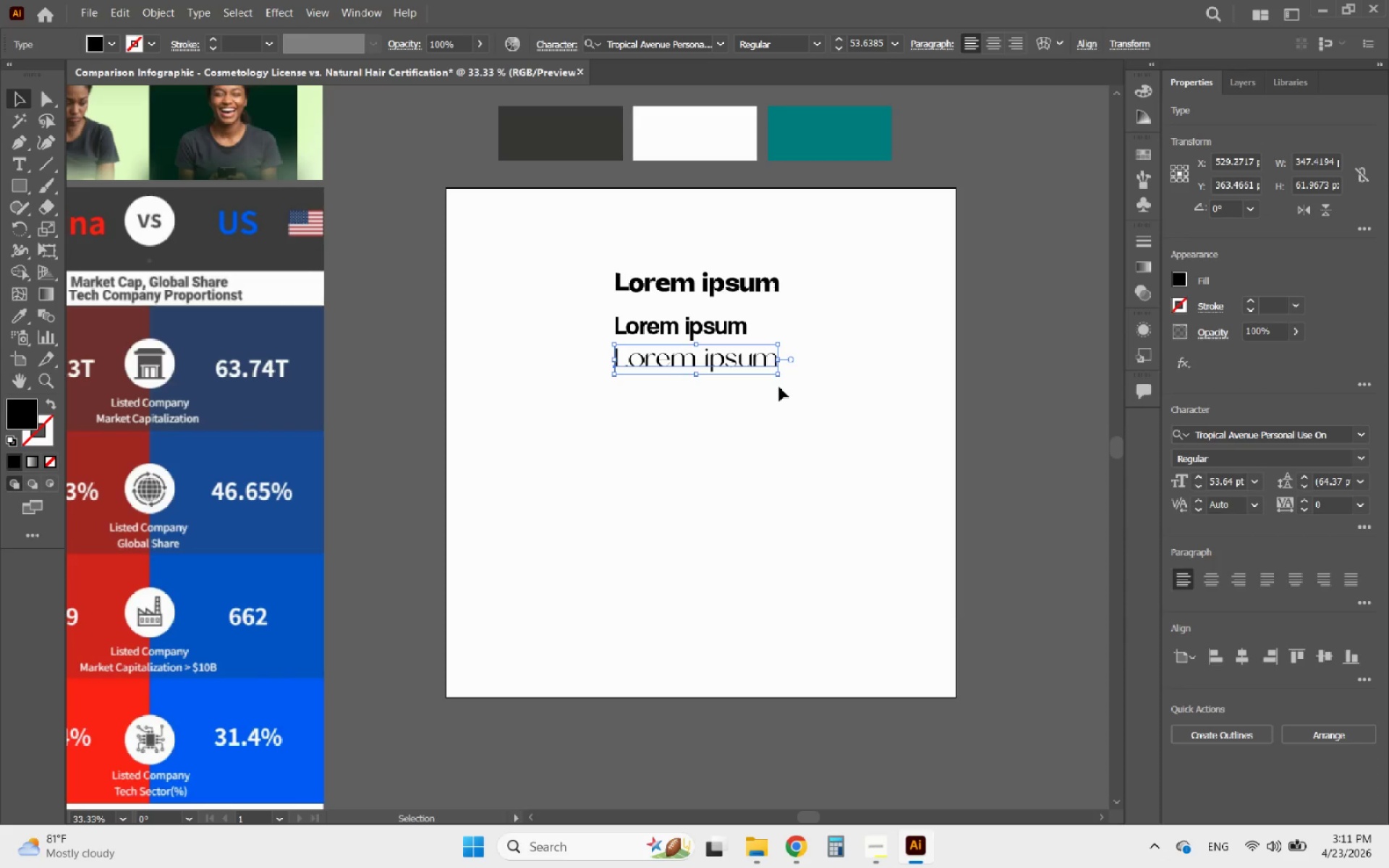 
hold_key(key=AltLeft, duration=1.5)
scroll: coordinate [681, 289], scroll_direction: up, amount: 2.0
 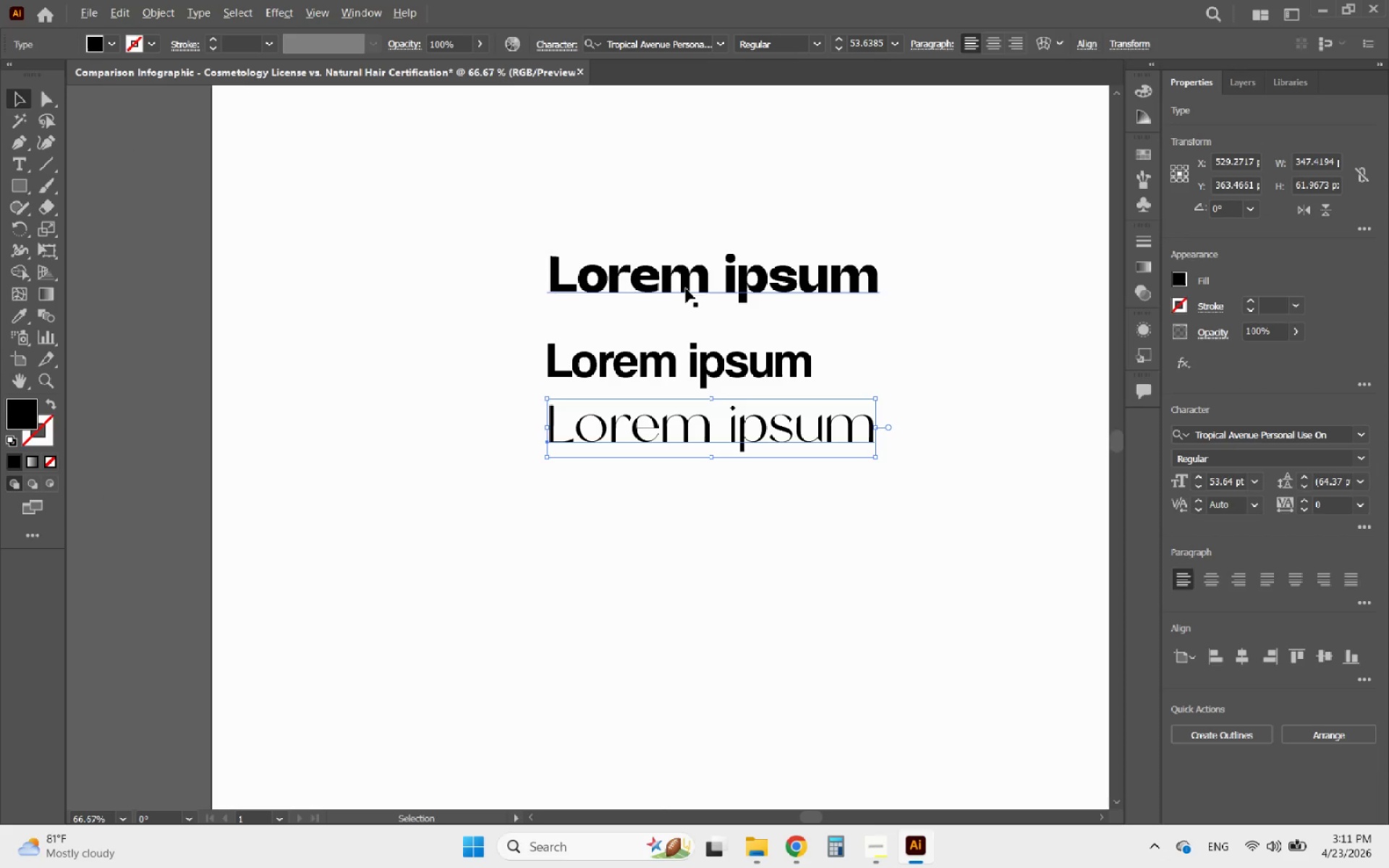 
scroll: coordinate [687, 289], scroll_direction: down, amount: 2.0
 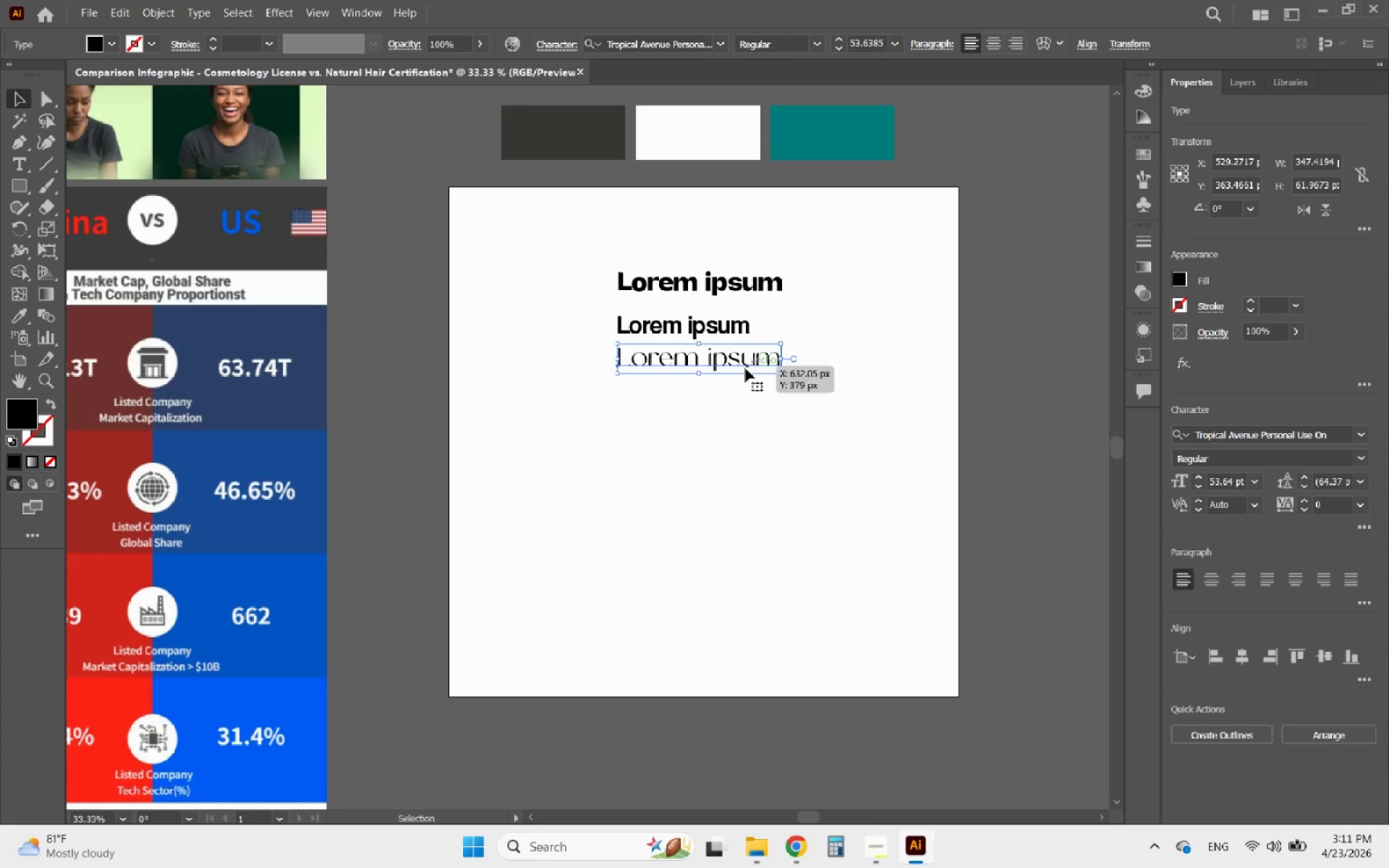 
left_click_drag(start_coordinate=[734, 366], to_coordinate=[734, 469])
 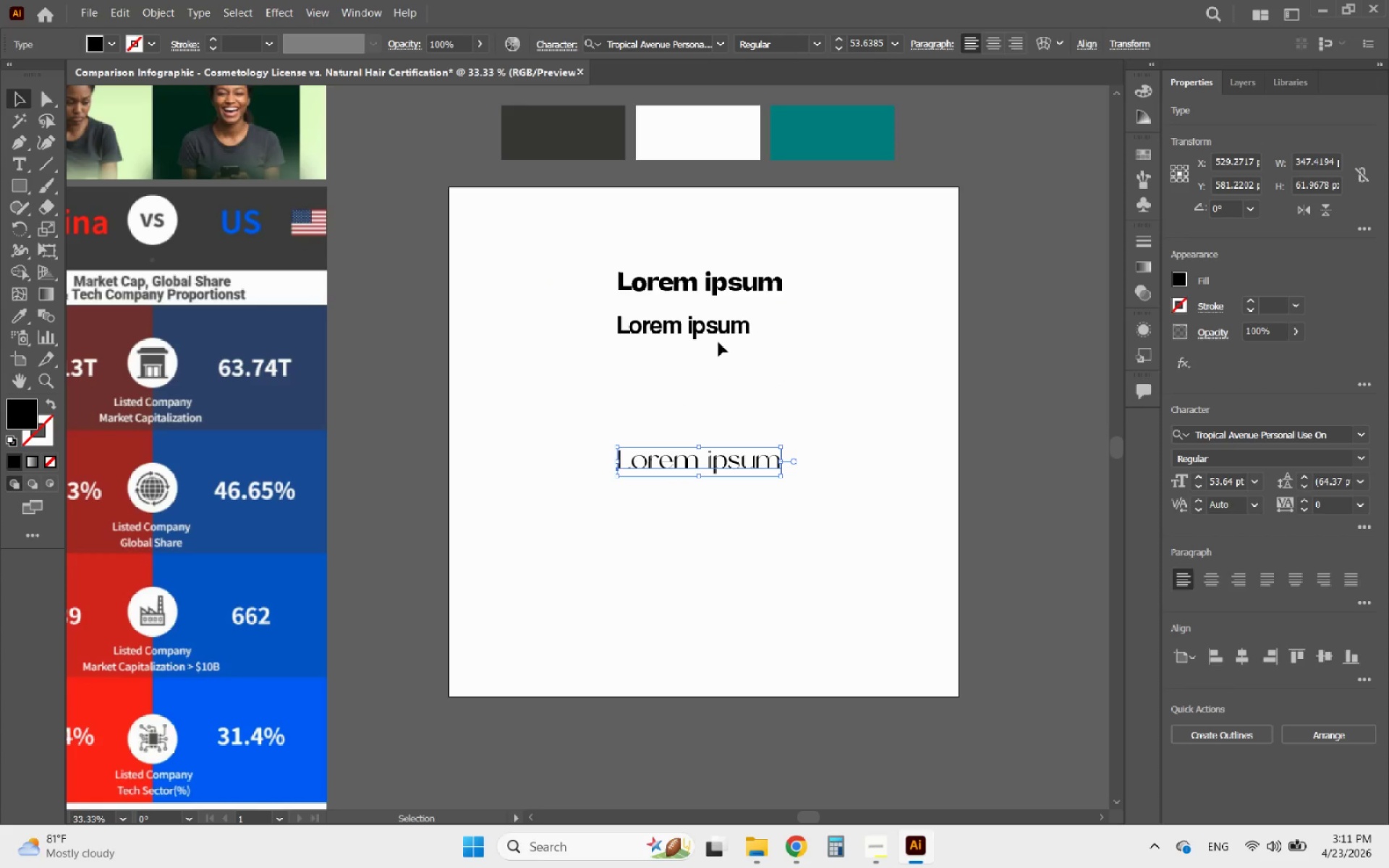 
hold_key(key=ShiftLeft, duration=1.02)
 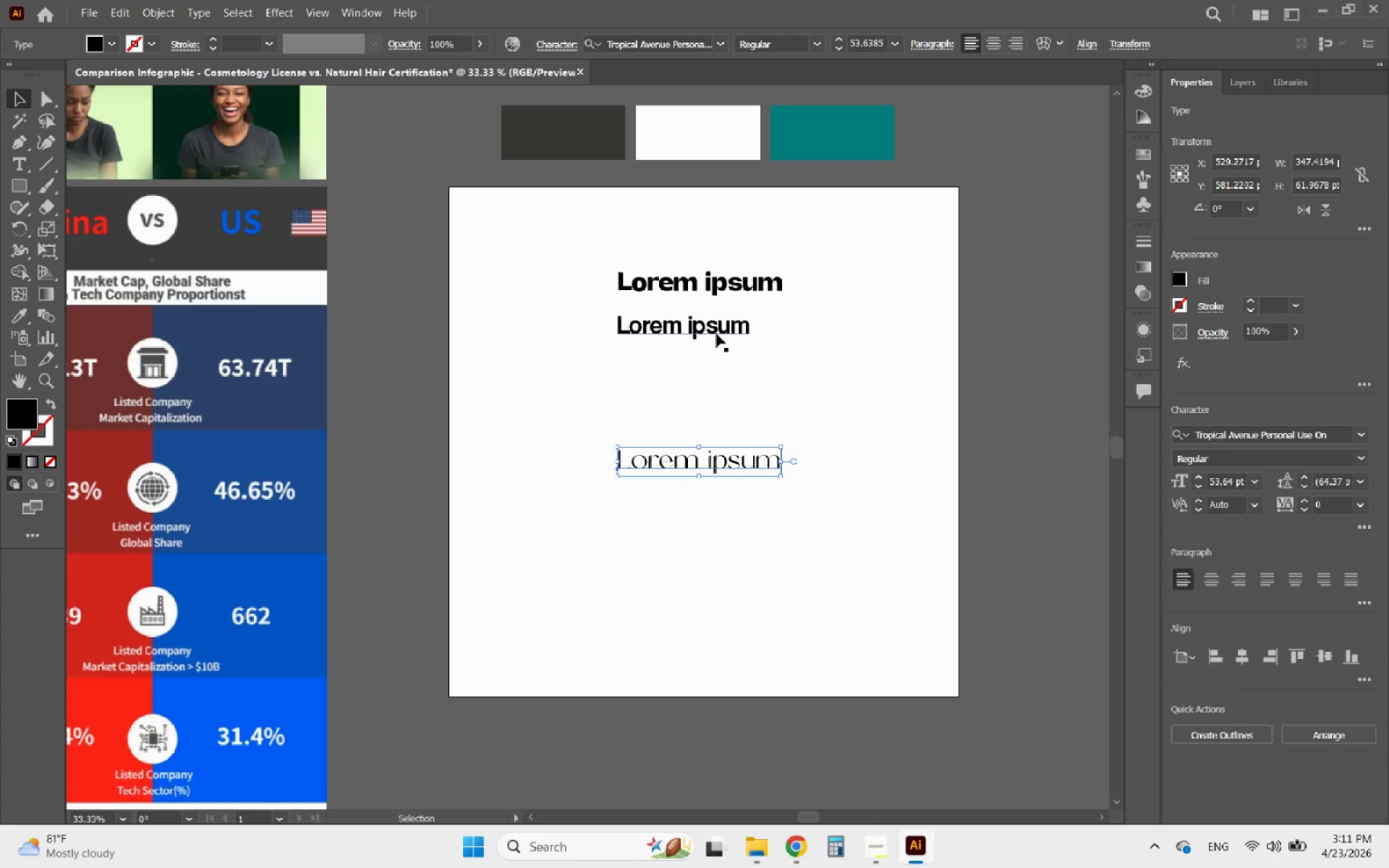 
left_click_drag(start_coordinate=[716, 333], to_coordinate=[726, 373])
 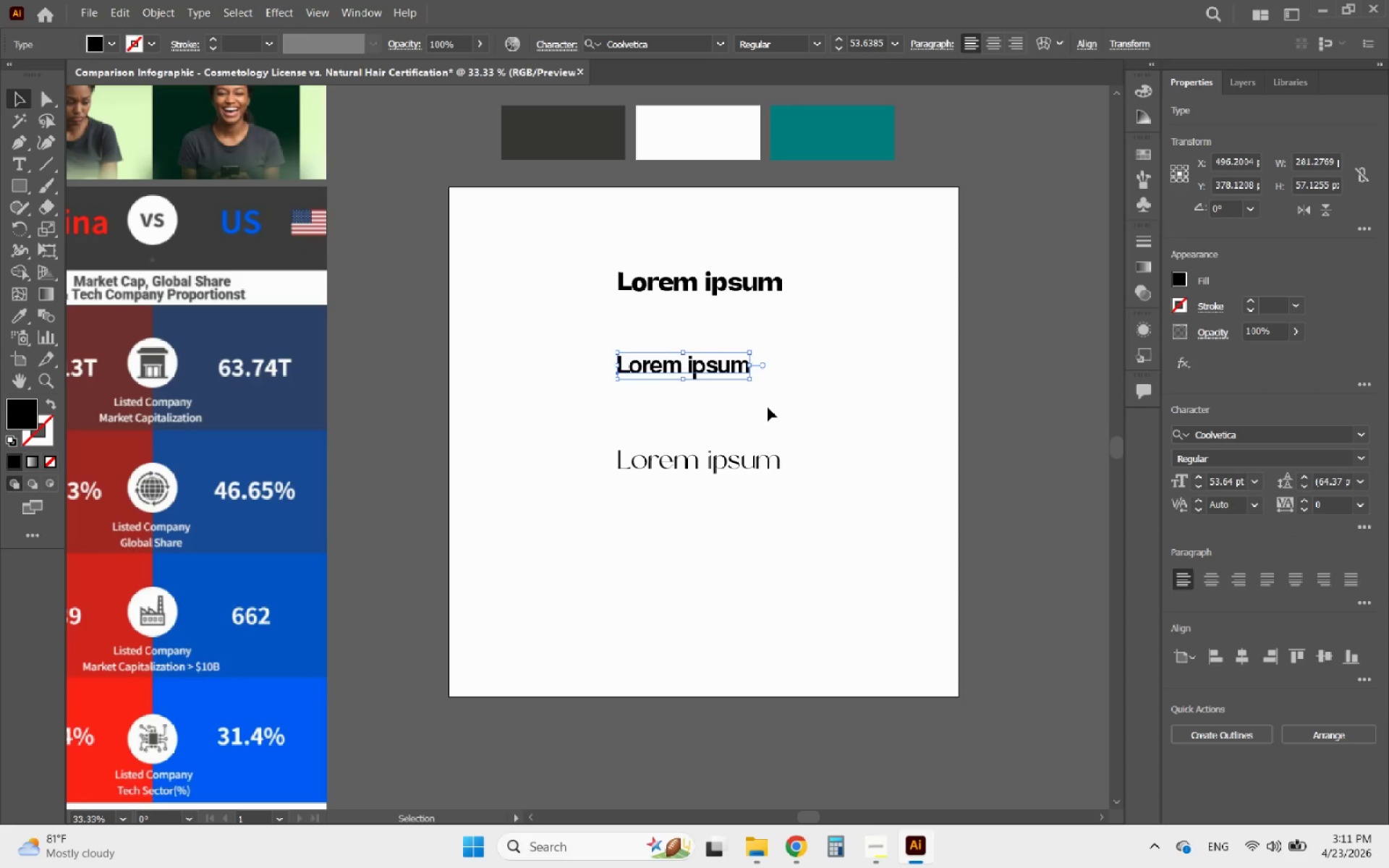 
hold_key(key=ShiftLeft, duration=1.66)
 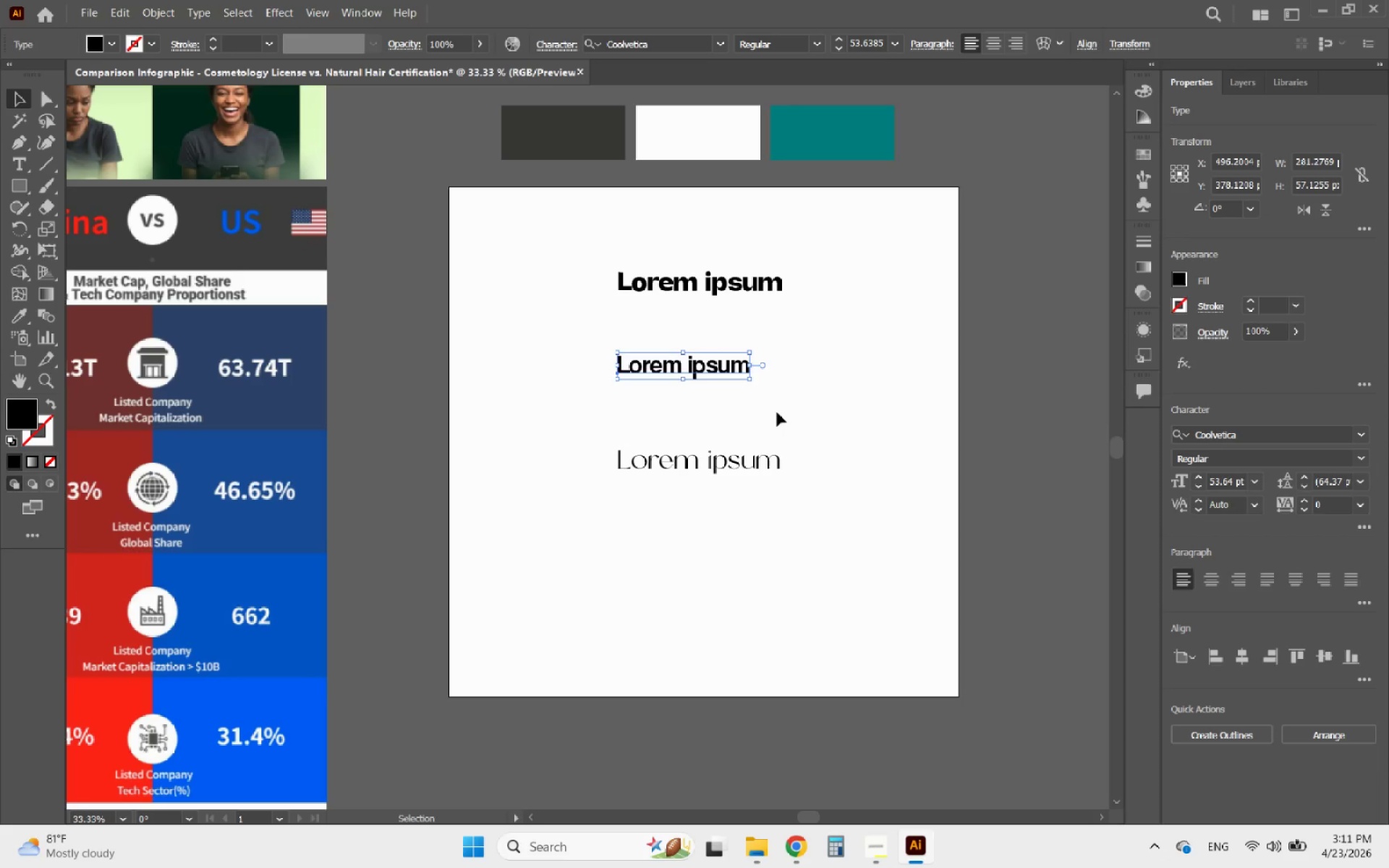 
left_click([777, 412])
 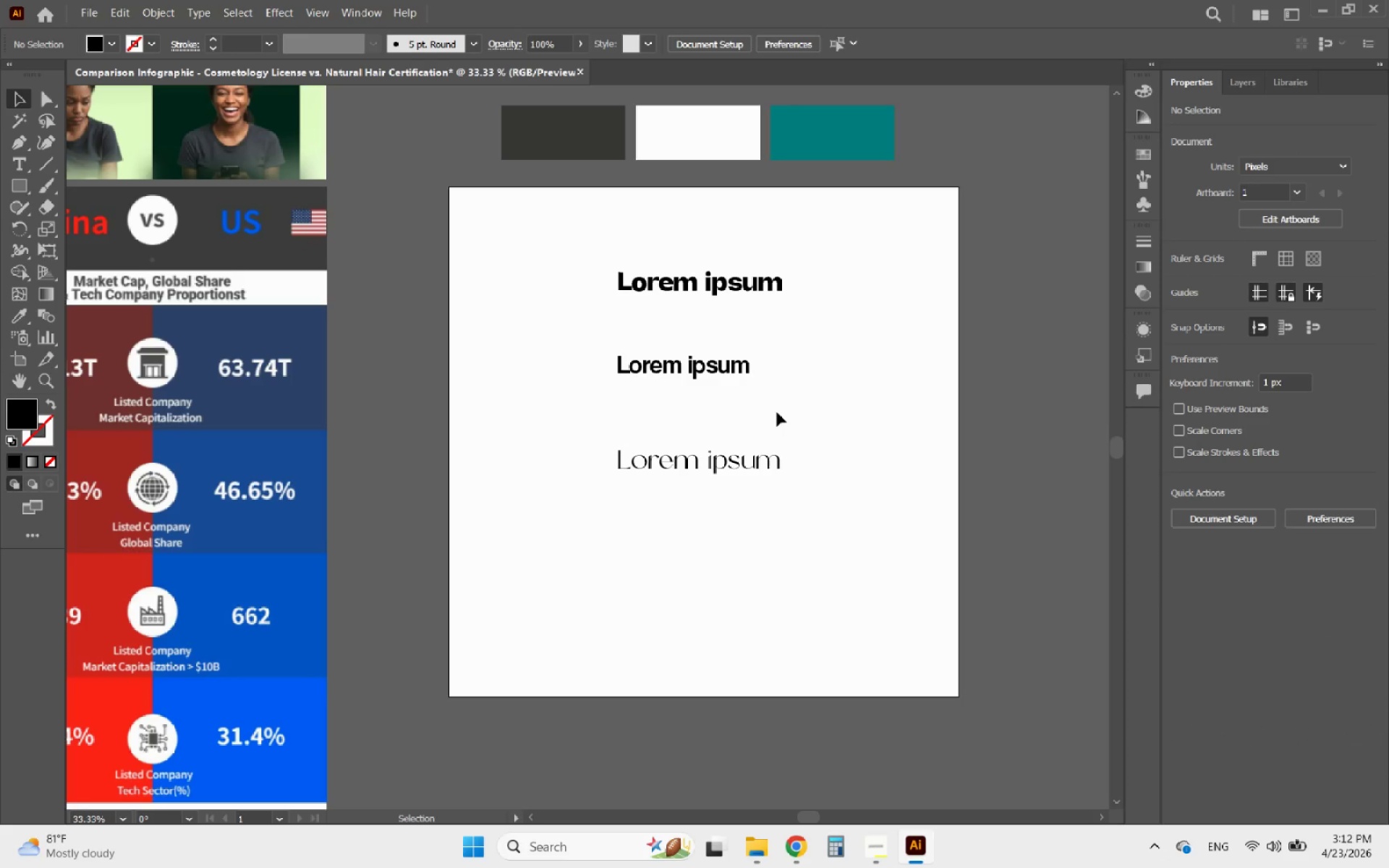 
hold_key(key=AltLeft, duration=1.84)
scroll: coordinate [776, 413], scroll_direction: down, amount: 1.0
 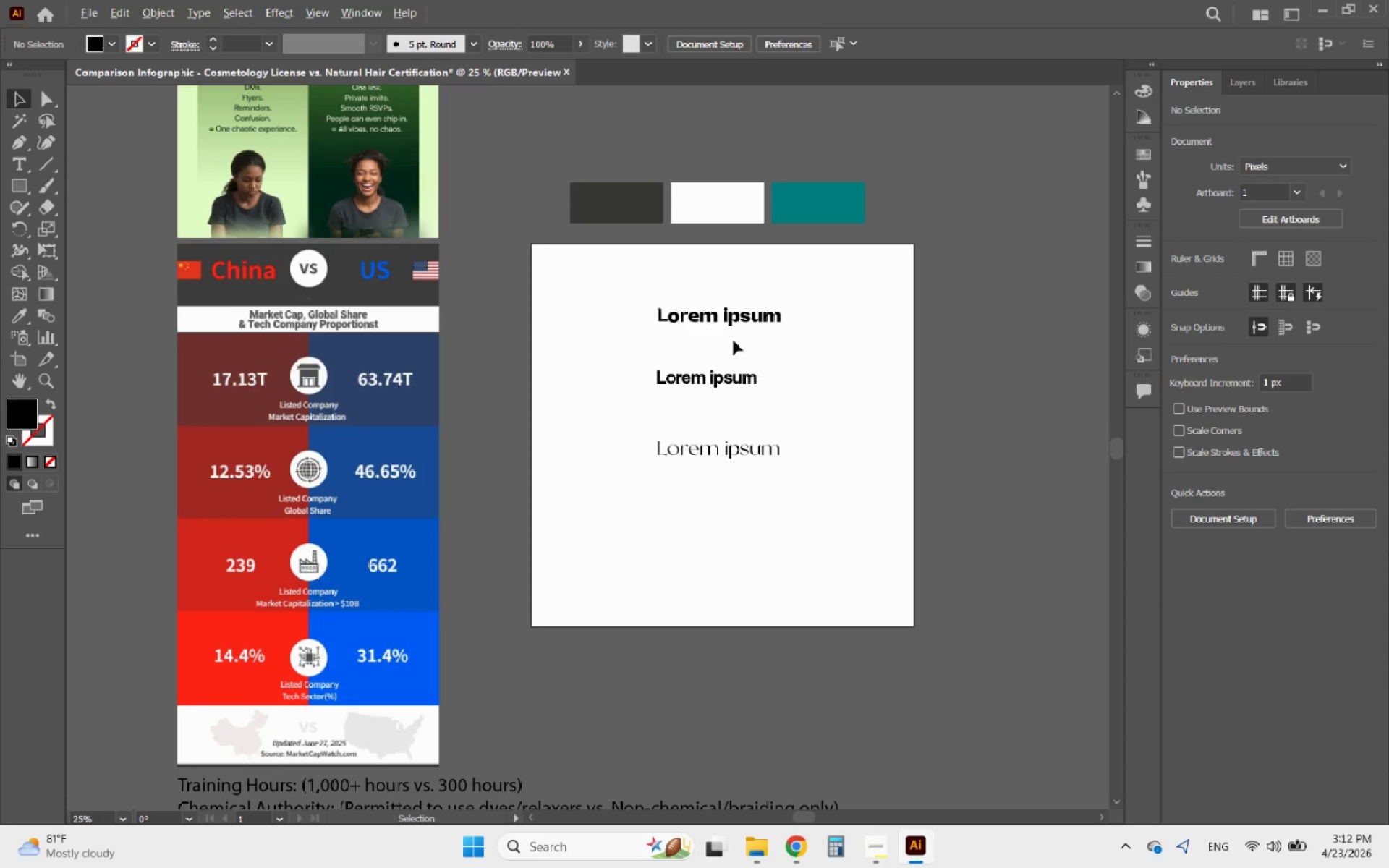 
scroll: coordinate [702, 322], scroll_direction: up, amount: 4.0
 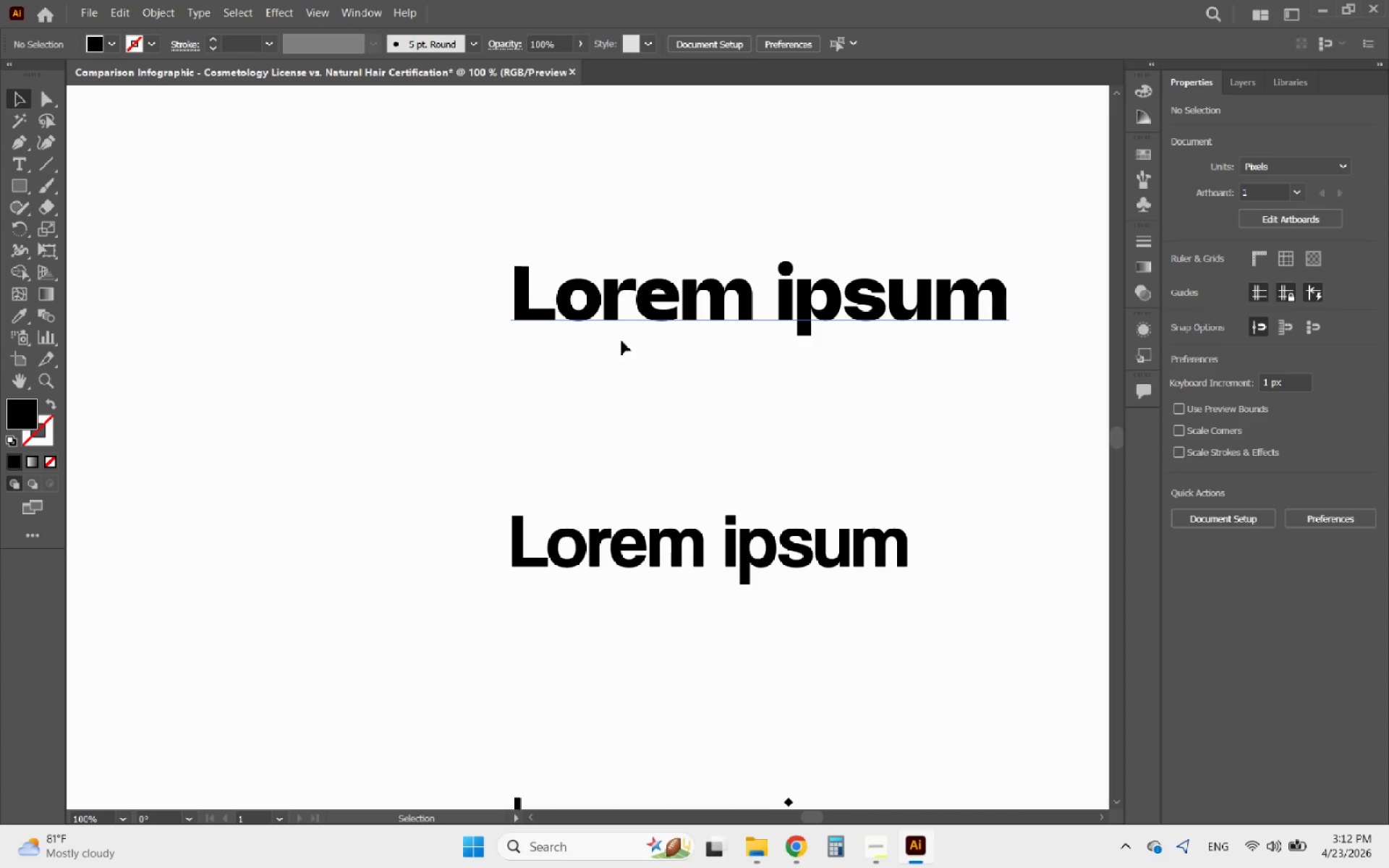 
hold_key(key=AltLeft, duration=0.91)
scroll: coordinate [680, 399], scroll_direction: down, amount: 3.0
 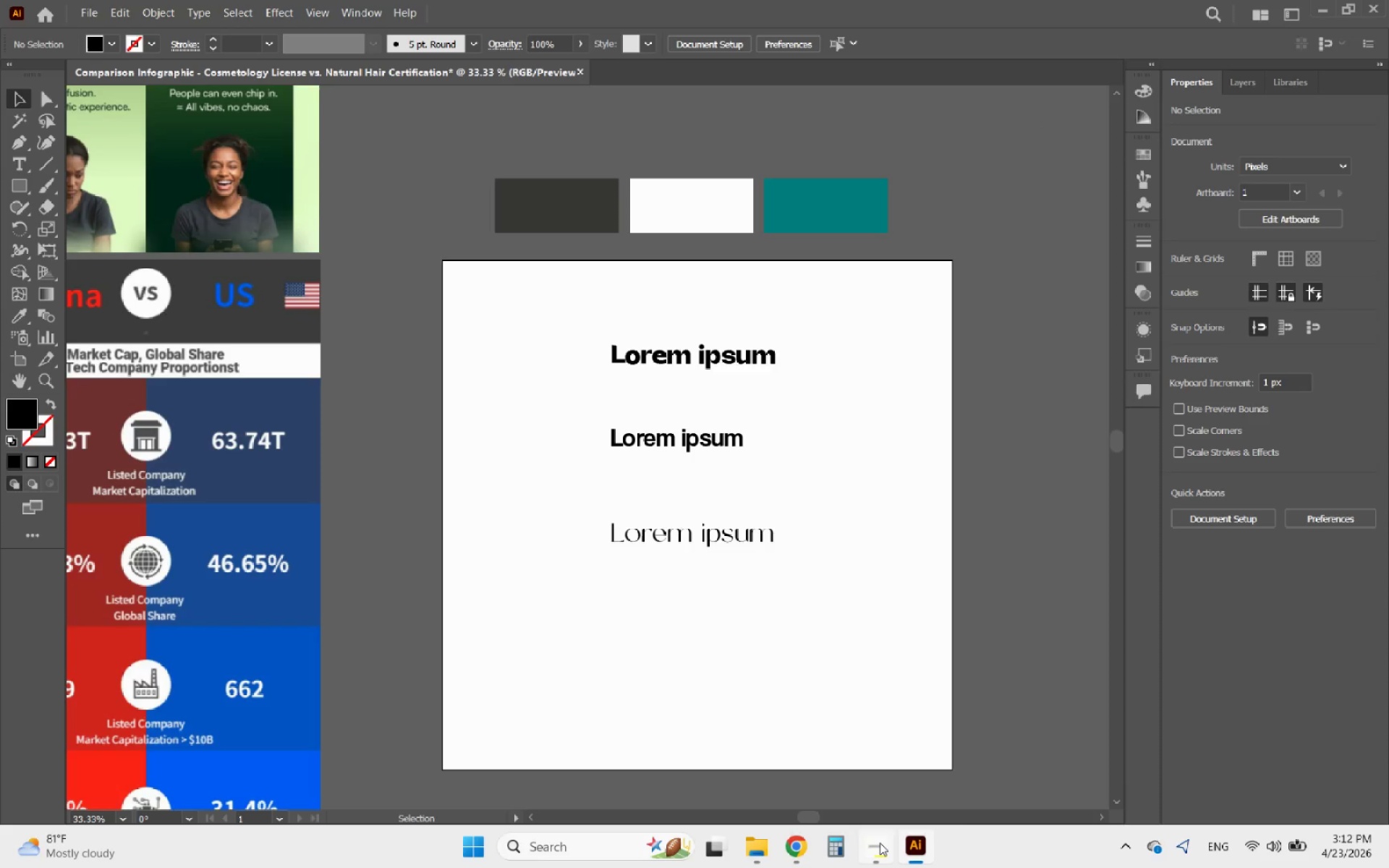 
left_click([879, 843])